 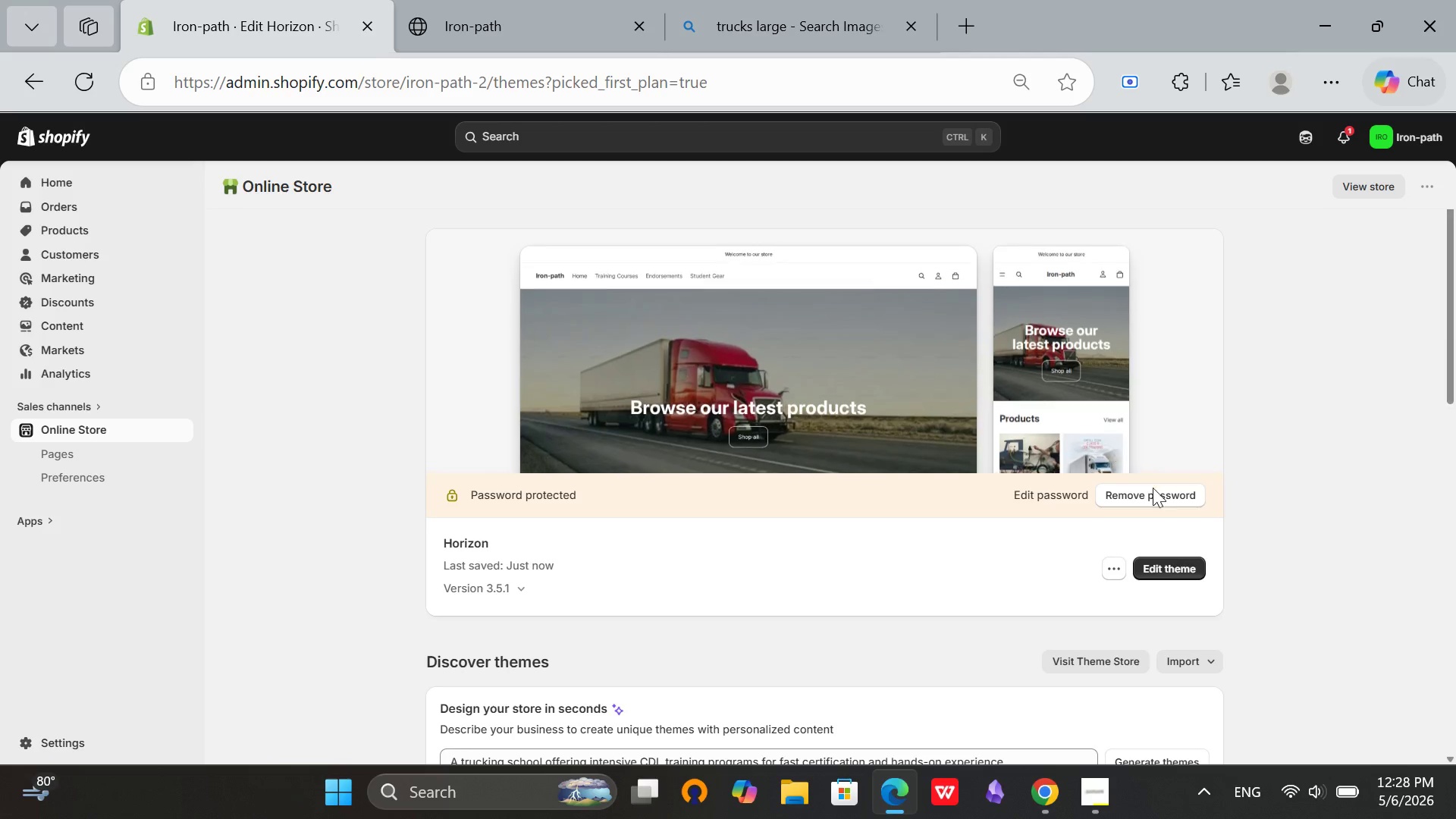 
left_click([1128, 491])
 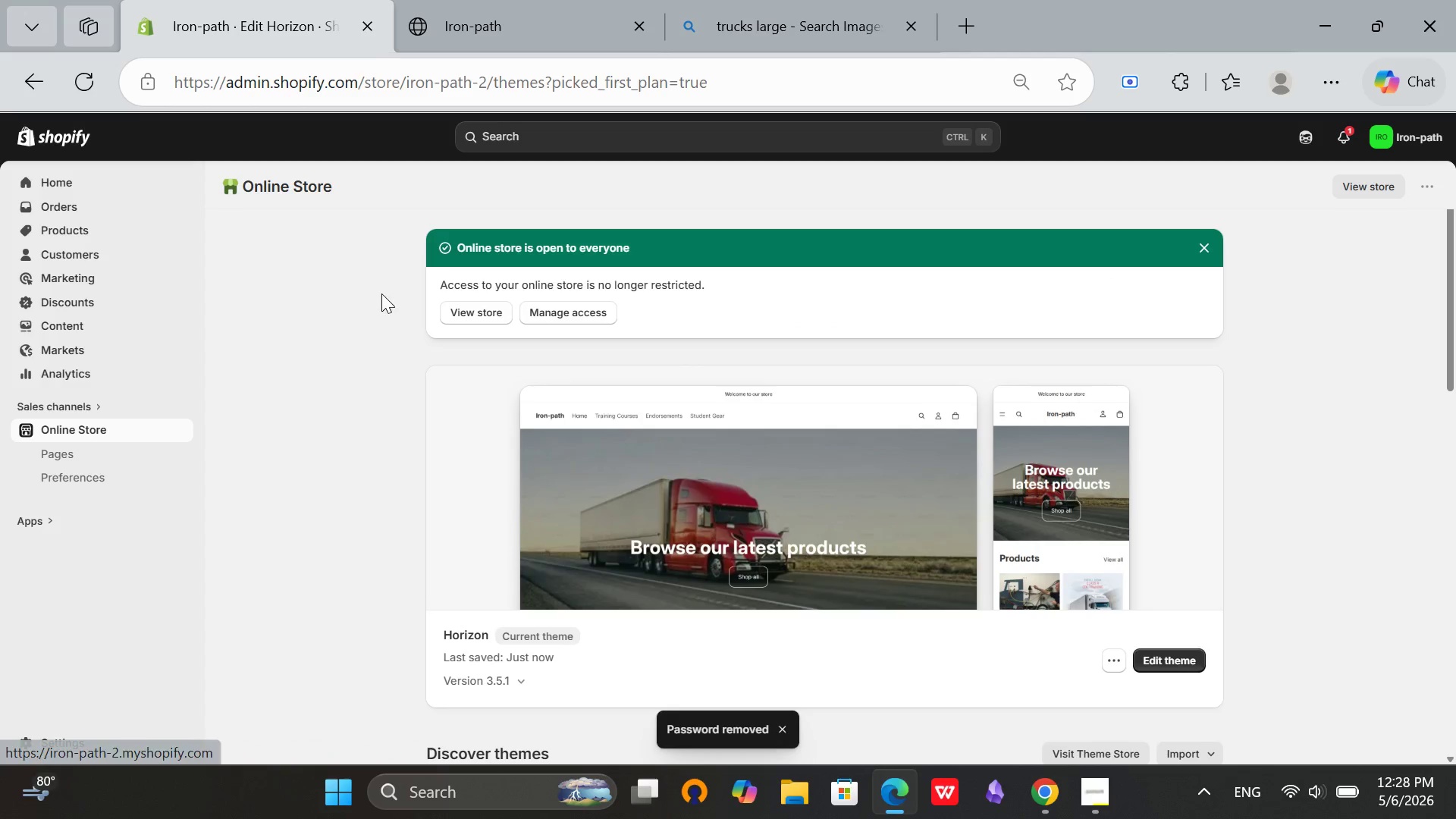 
left_click([54, 249])
 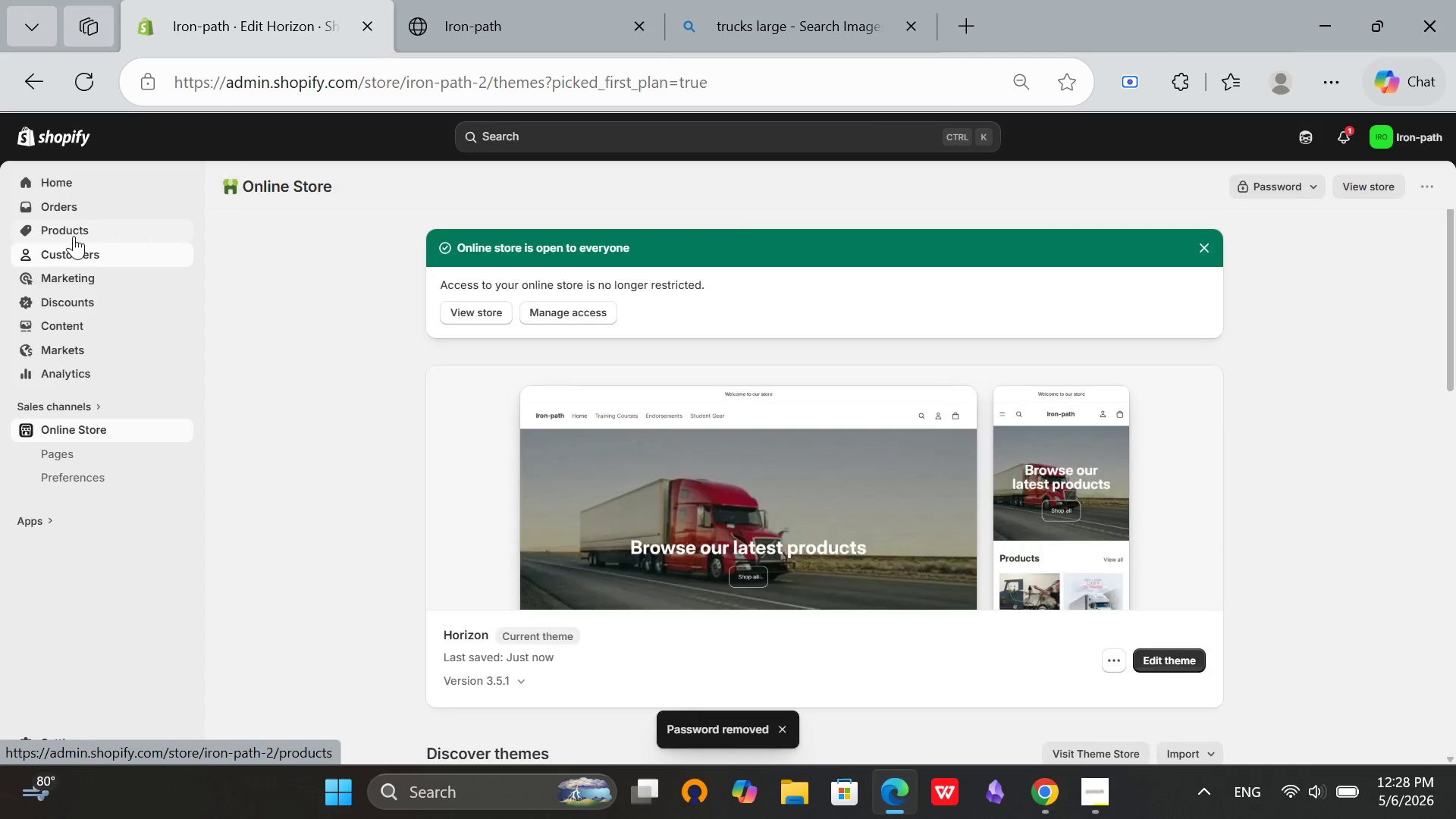 
left_click([80, 230])
 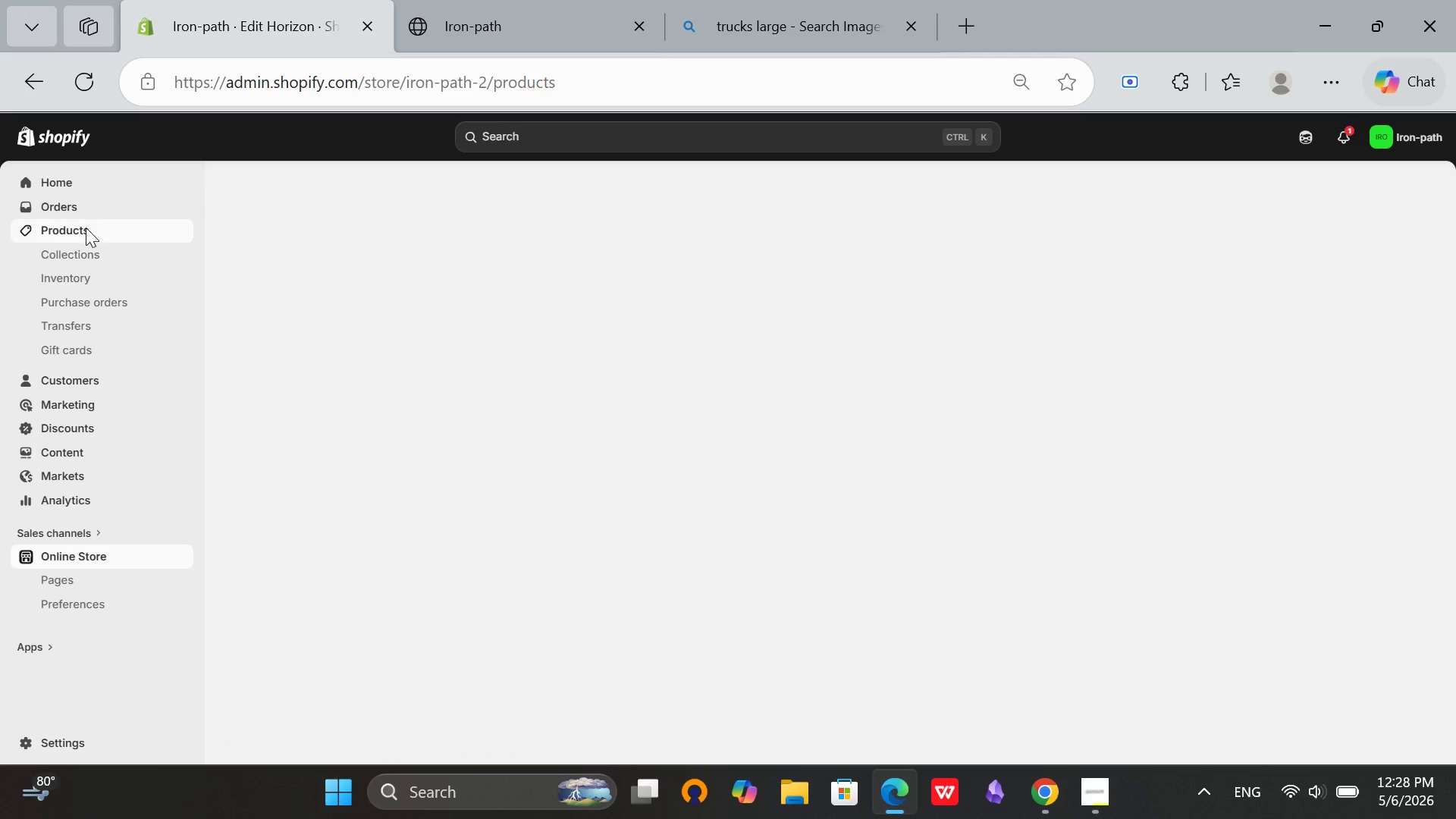 
left_click([89, 248])
 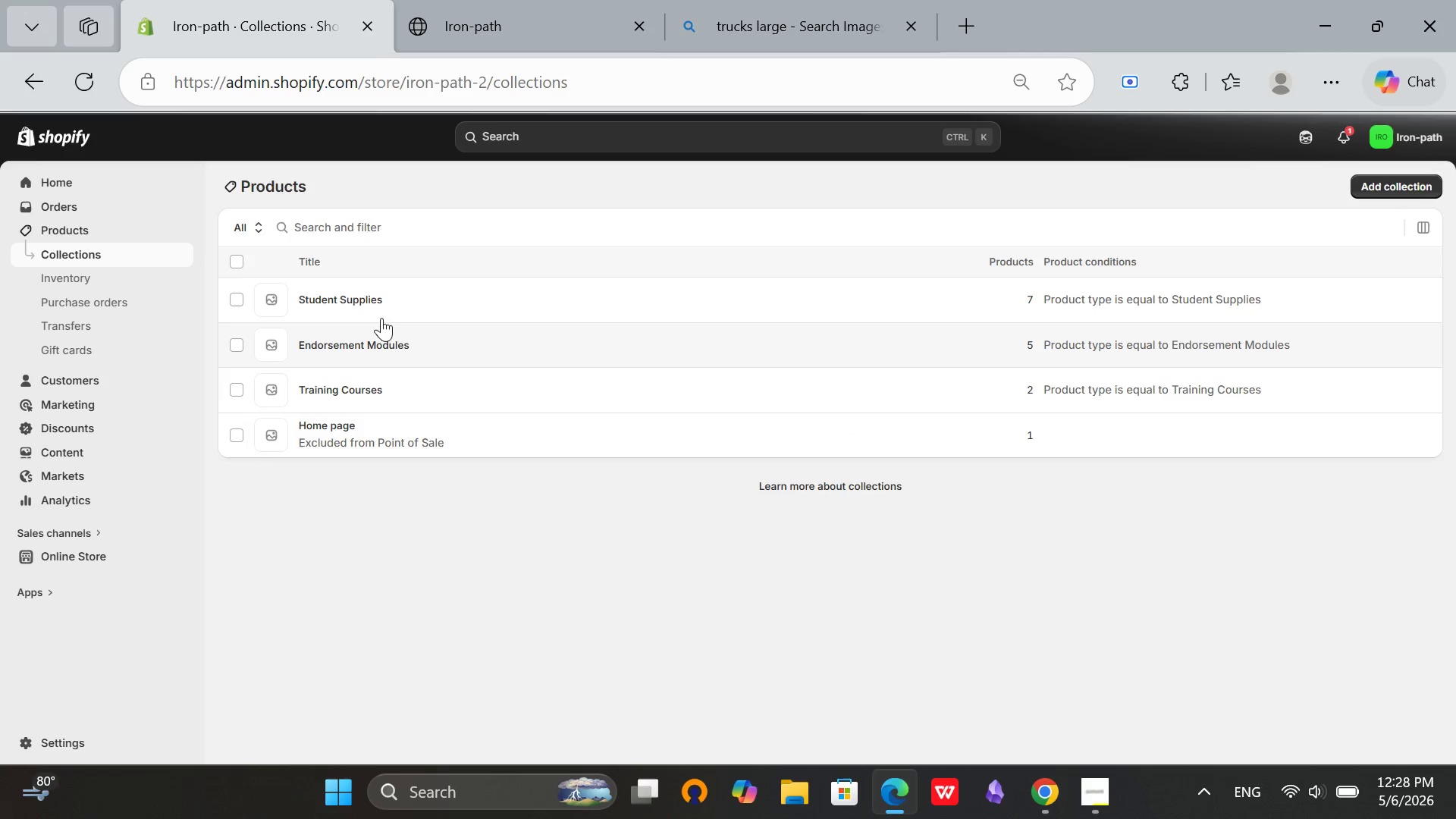 
wait(6.84)
 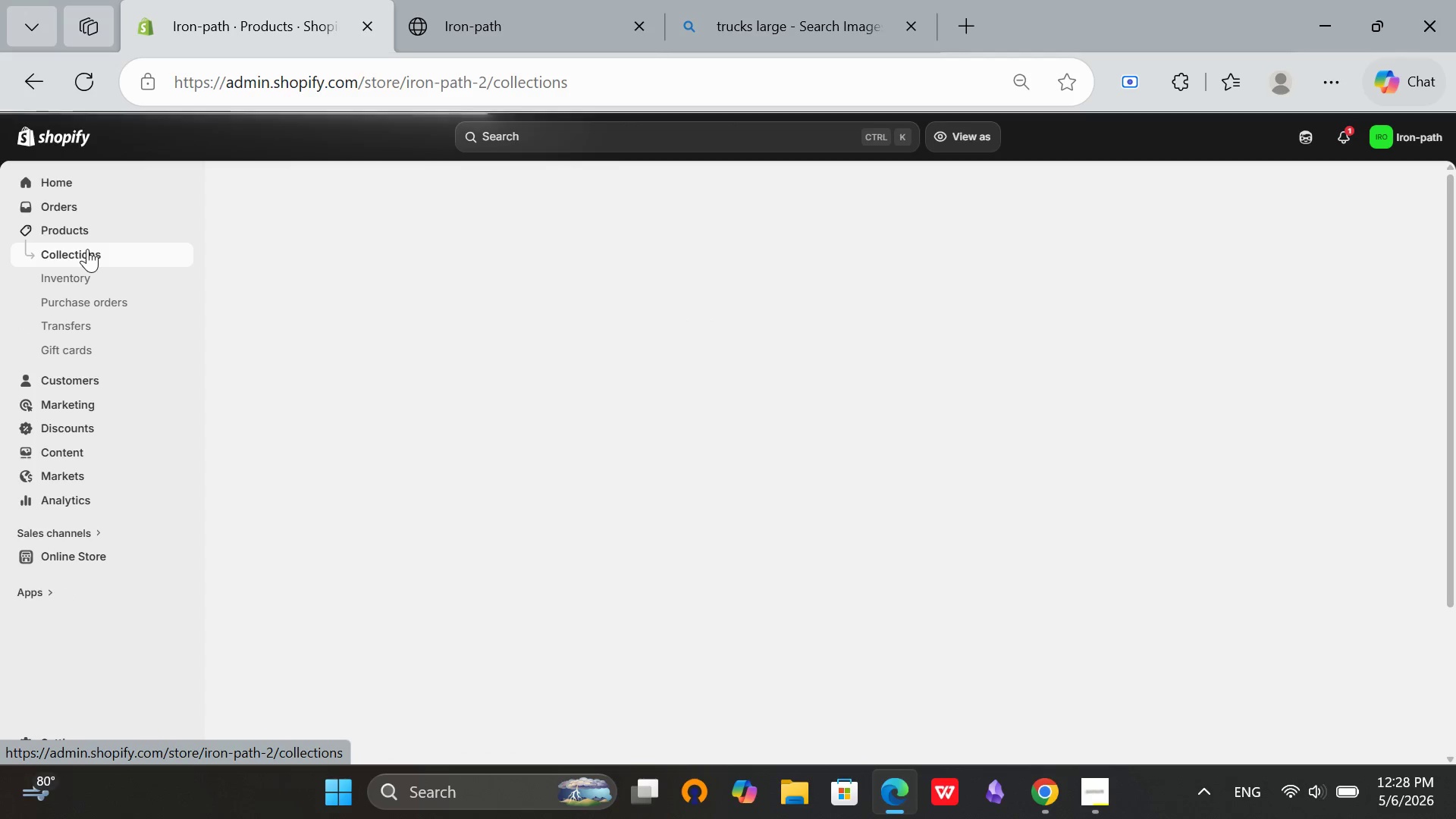 
left_click([1400, 187])
 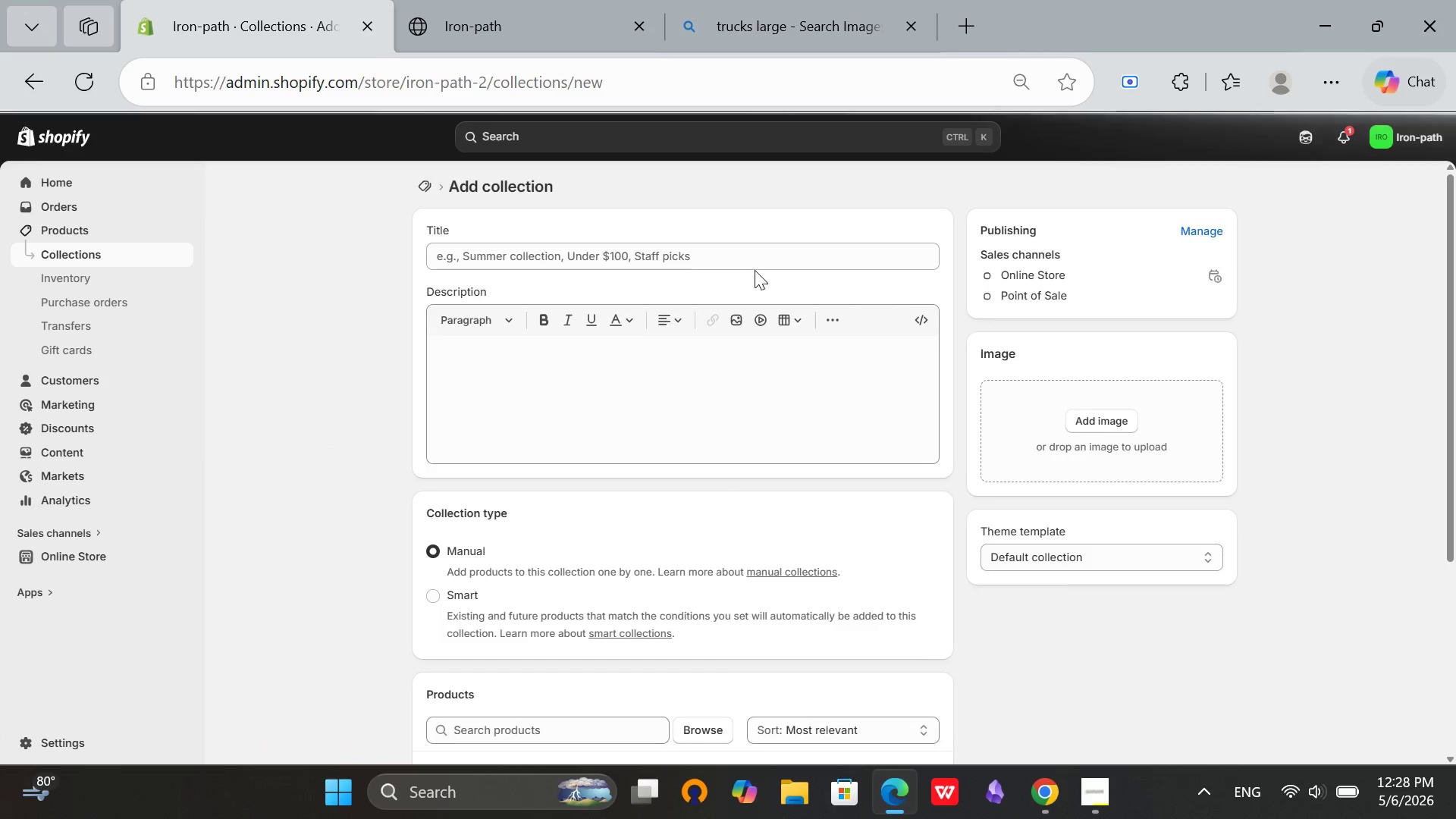 
type(Physical Inventory)
 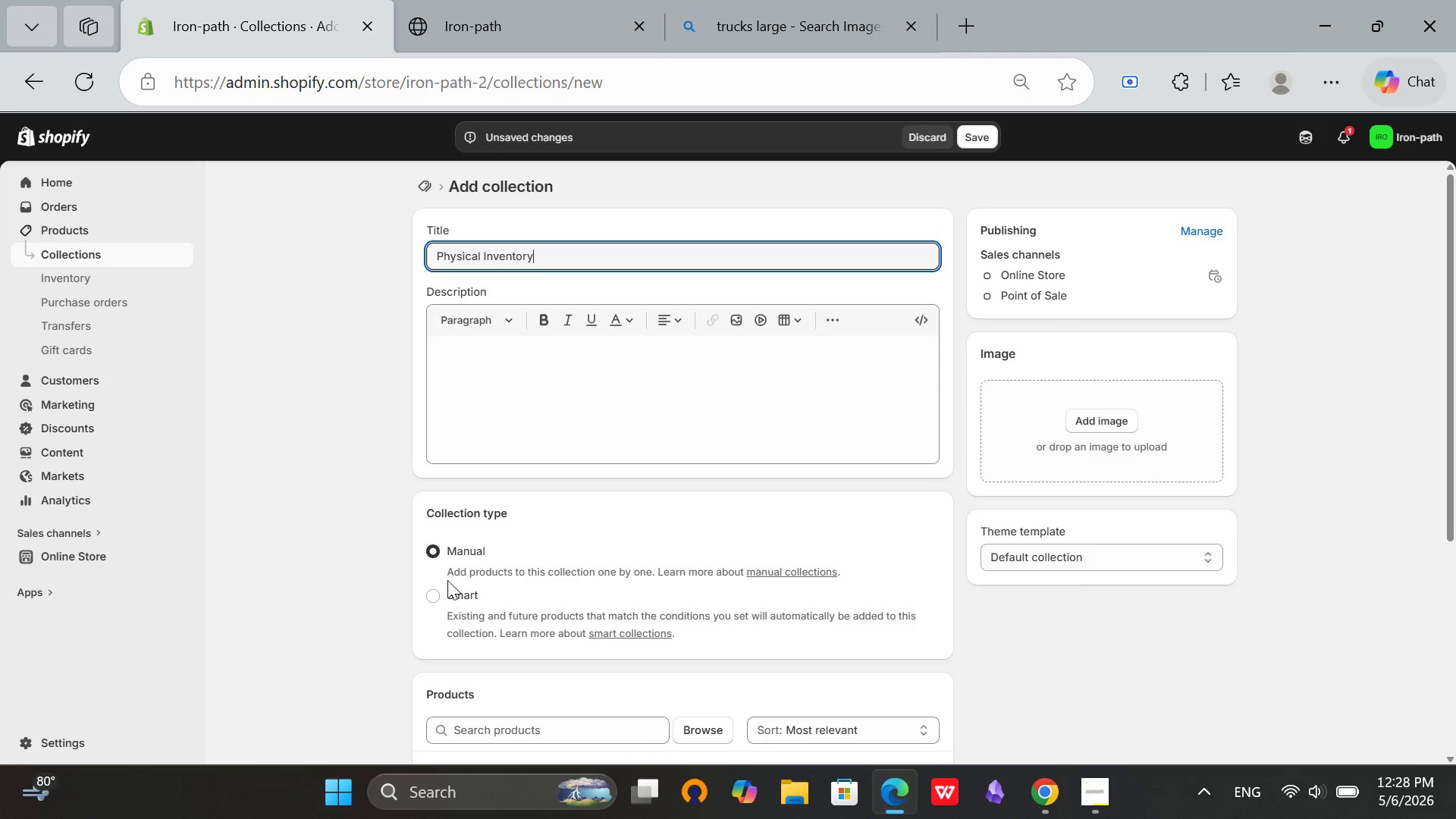 
left_click_drag(start_coordinate=[447, 580], to_coordinate=[447, 585])
 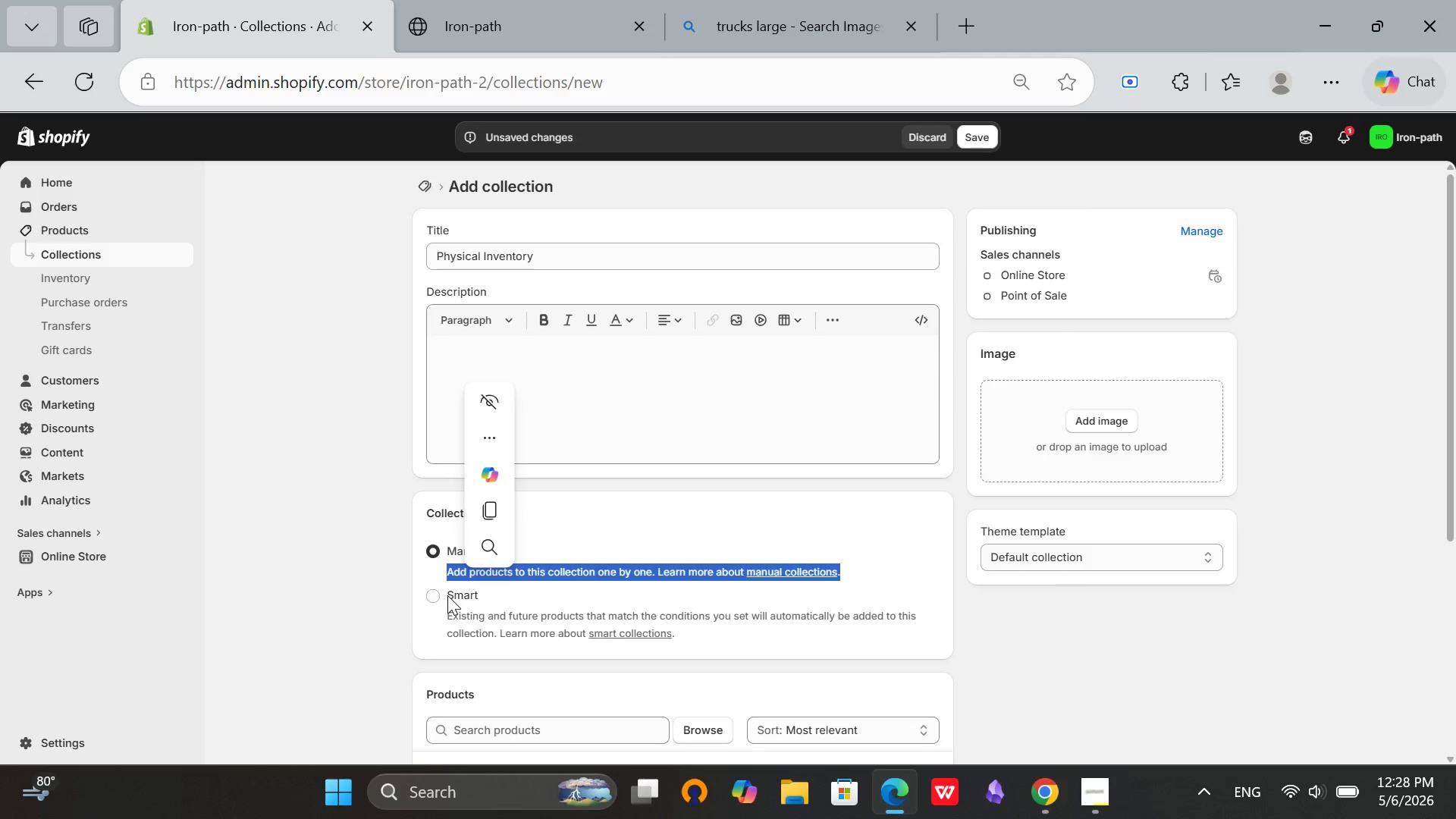 
double_click([447, 595])
 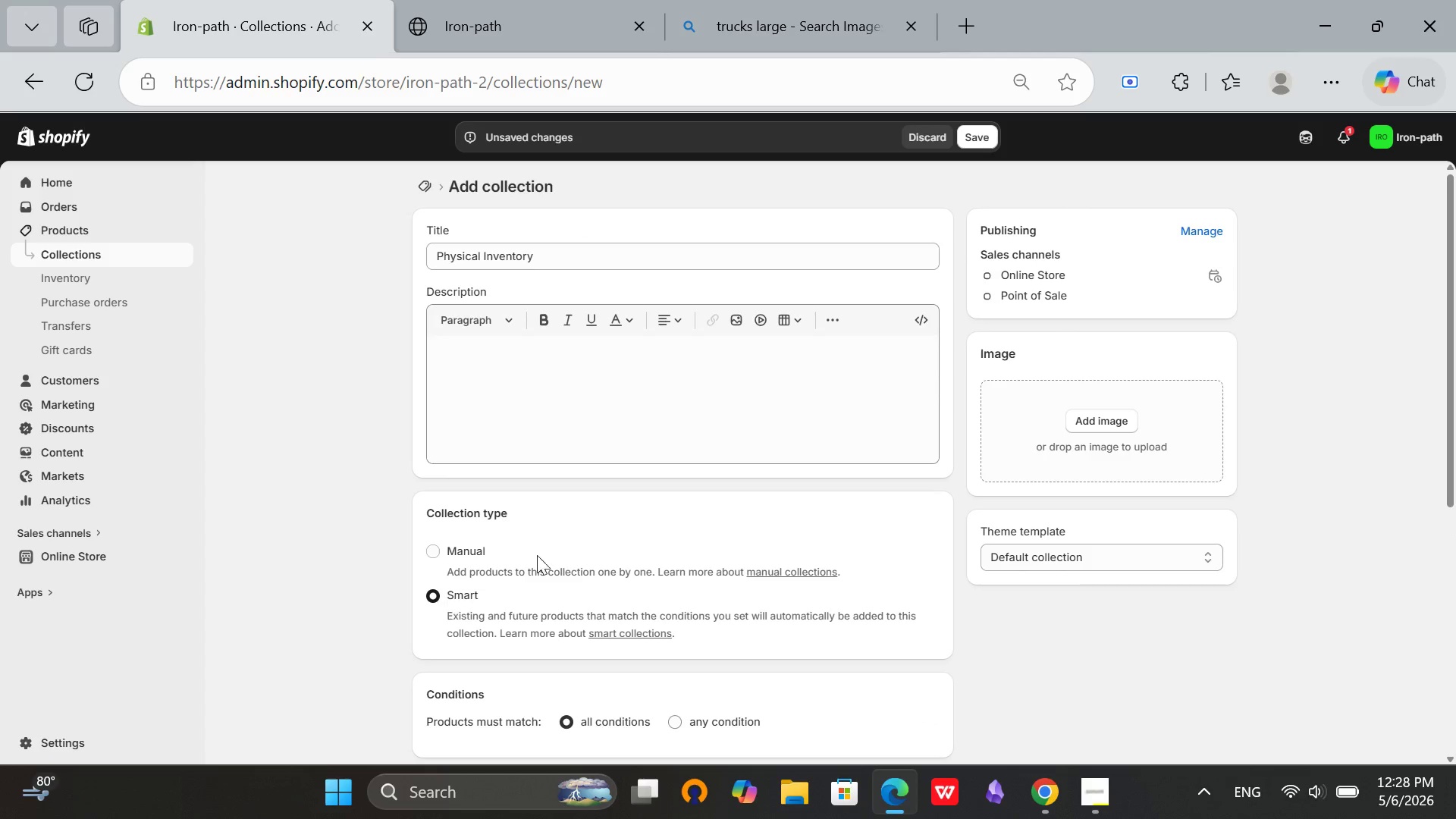 
scroll: coordinate [514, 383], scroll_direction: down, amount: 3.0
 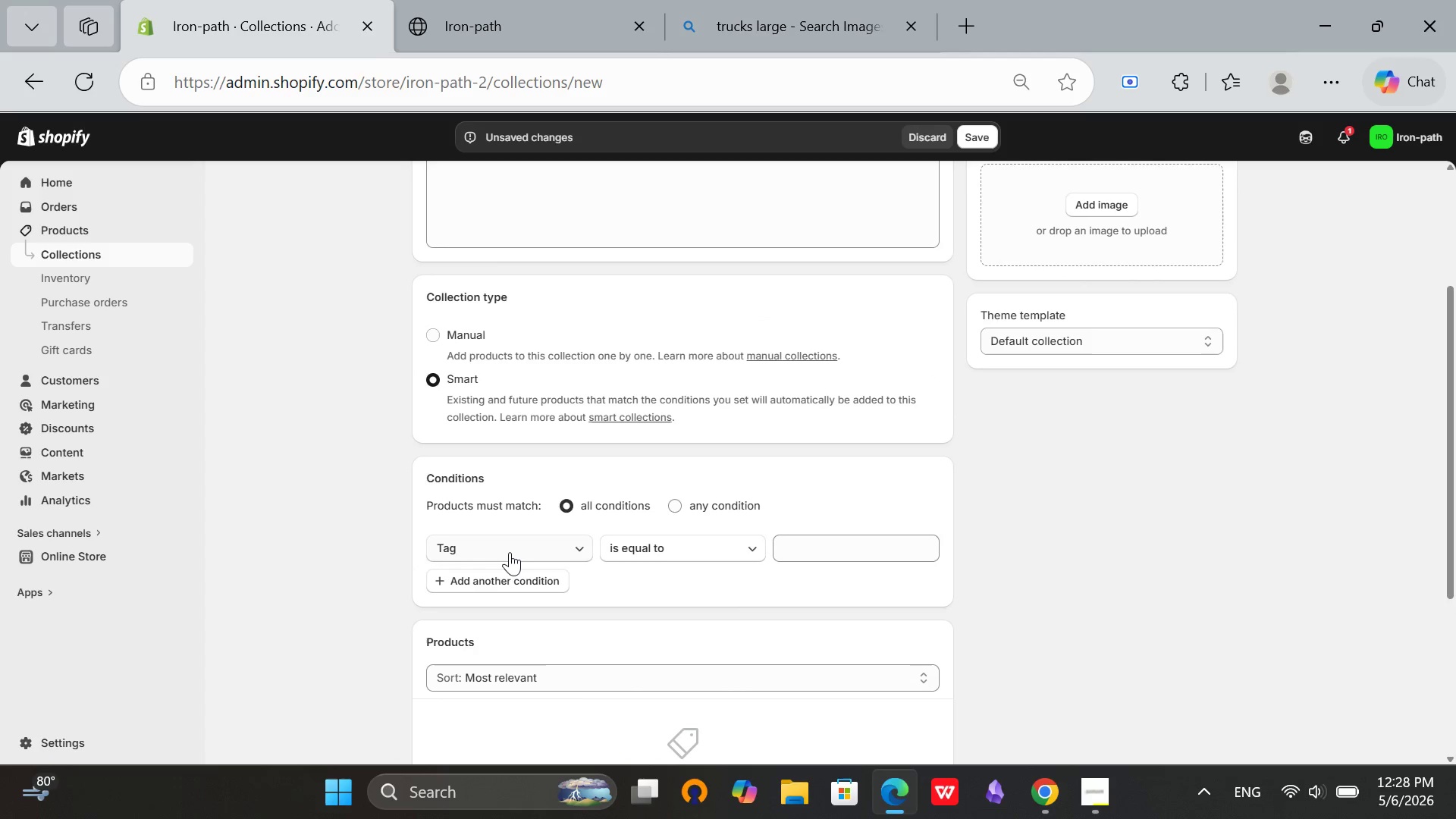 
left_click([509, 553])
 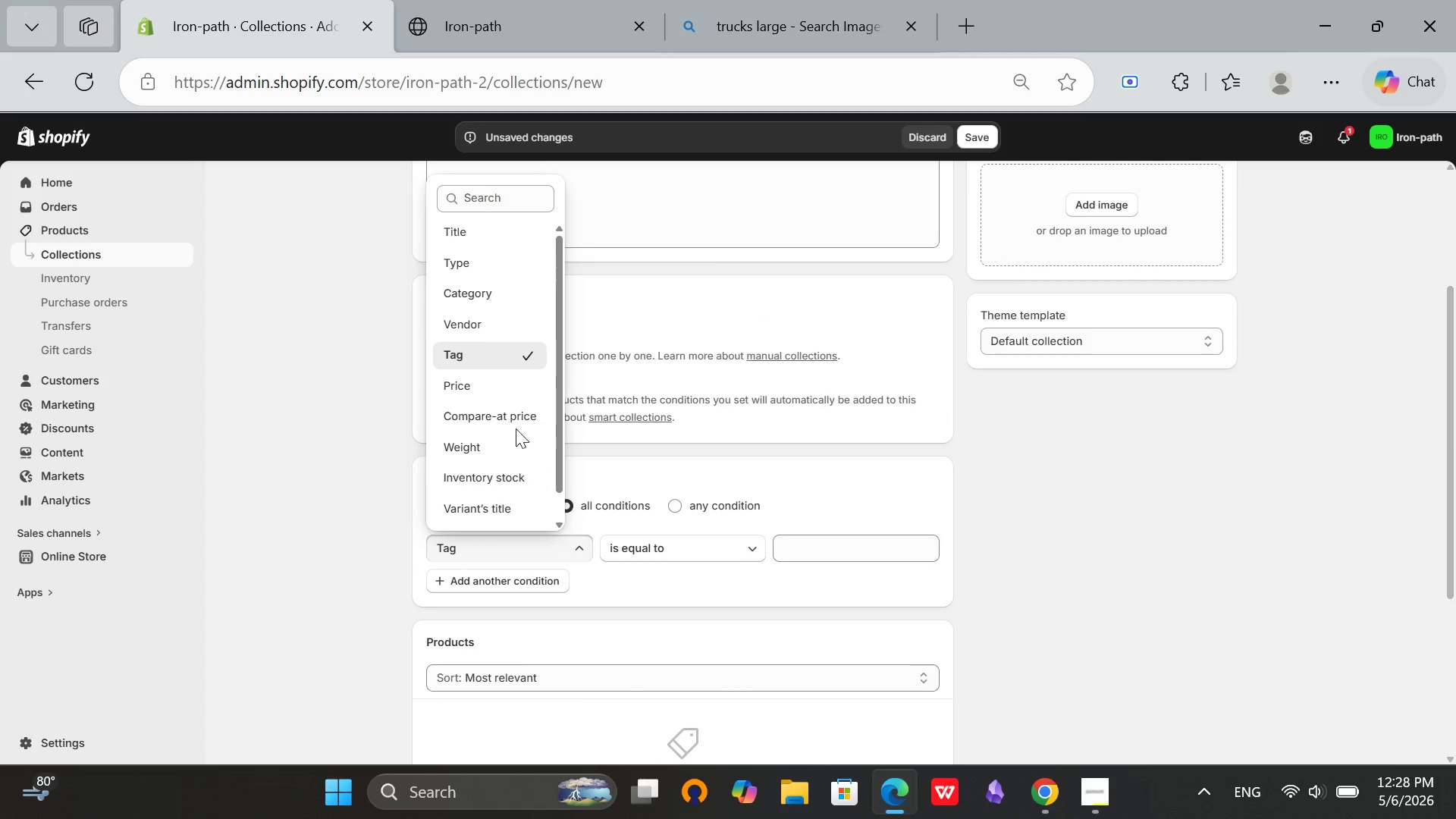 
scroll: coordinate [516, 404], scroll_direction: none, amount: 0.0
 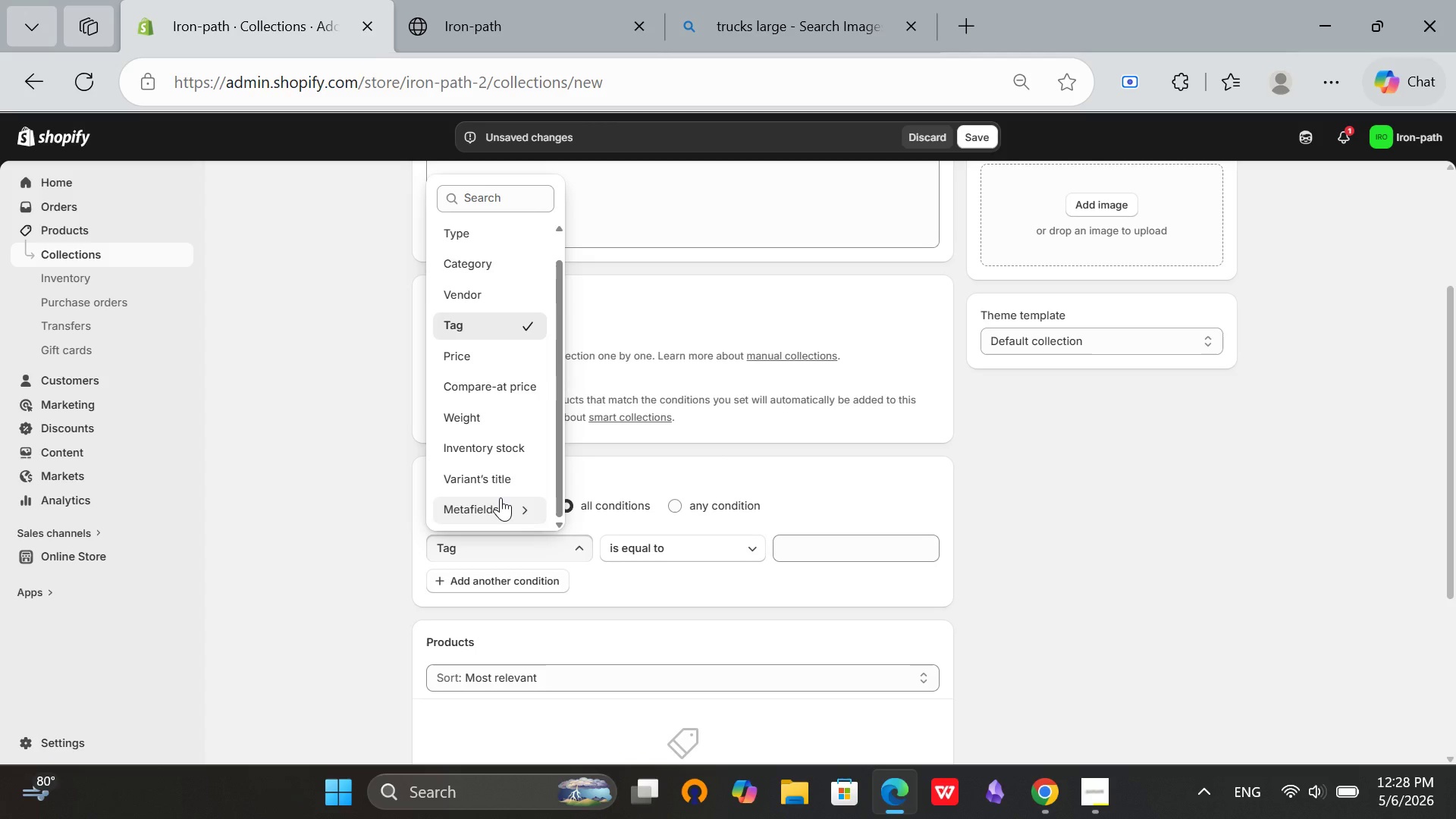 
scroll: coordinate [500, 497], scroll_direction: up, amount: 1.0
 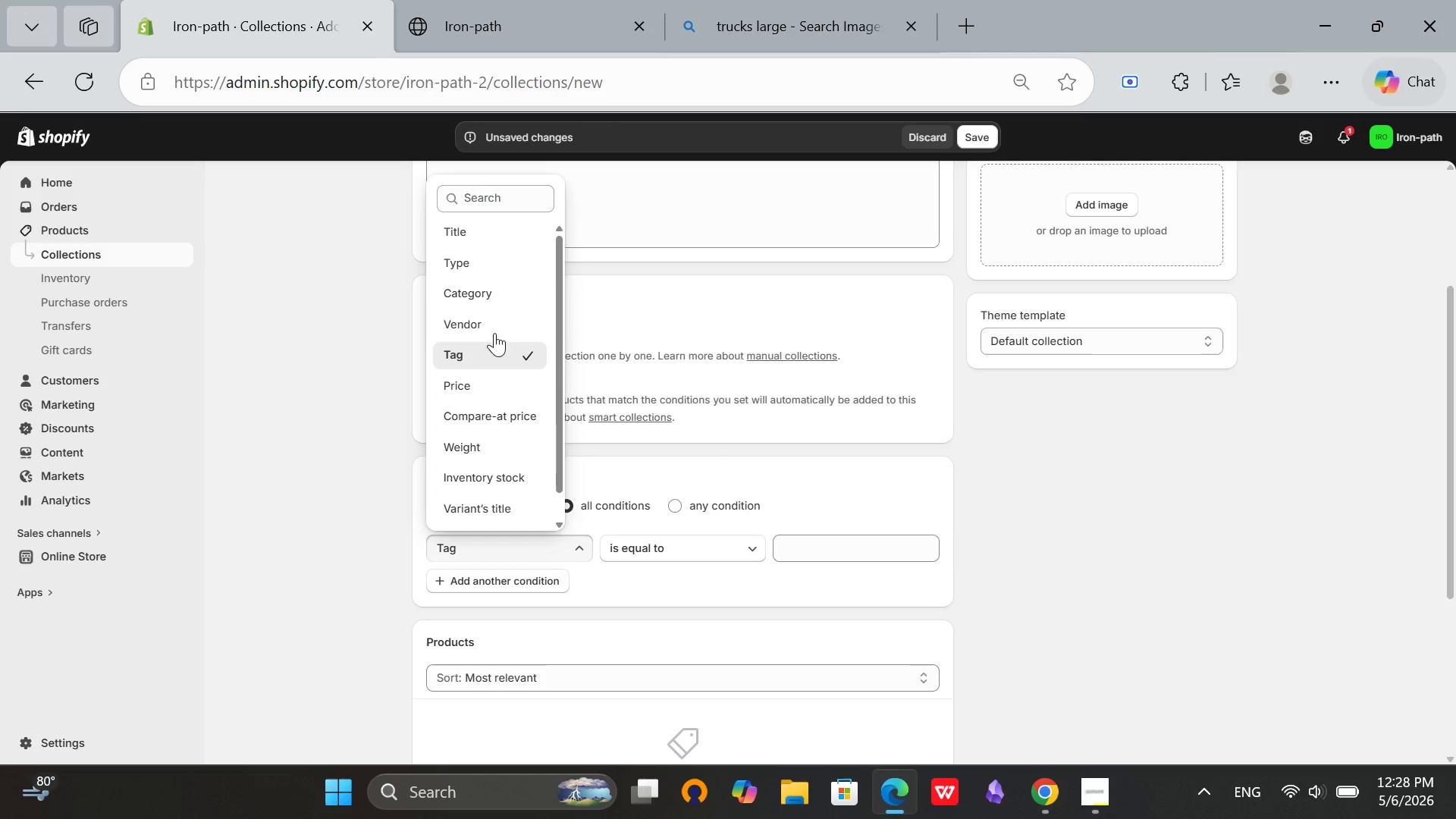 
scroll: coordinate [515, 439], scroll_direction: down, amount: 1.0
 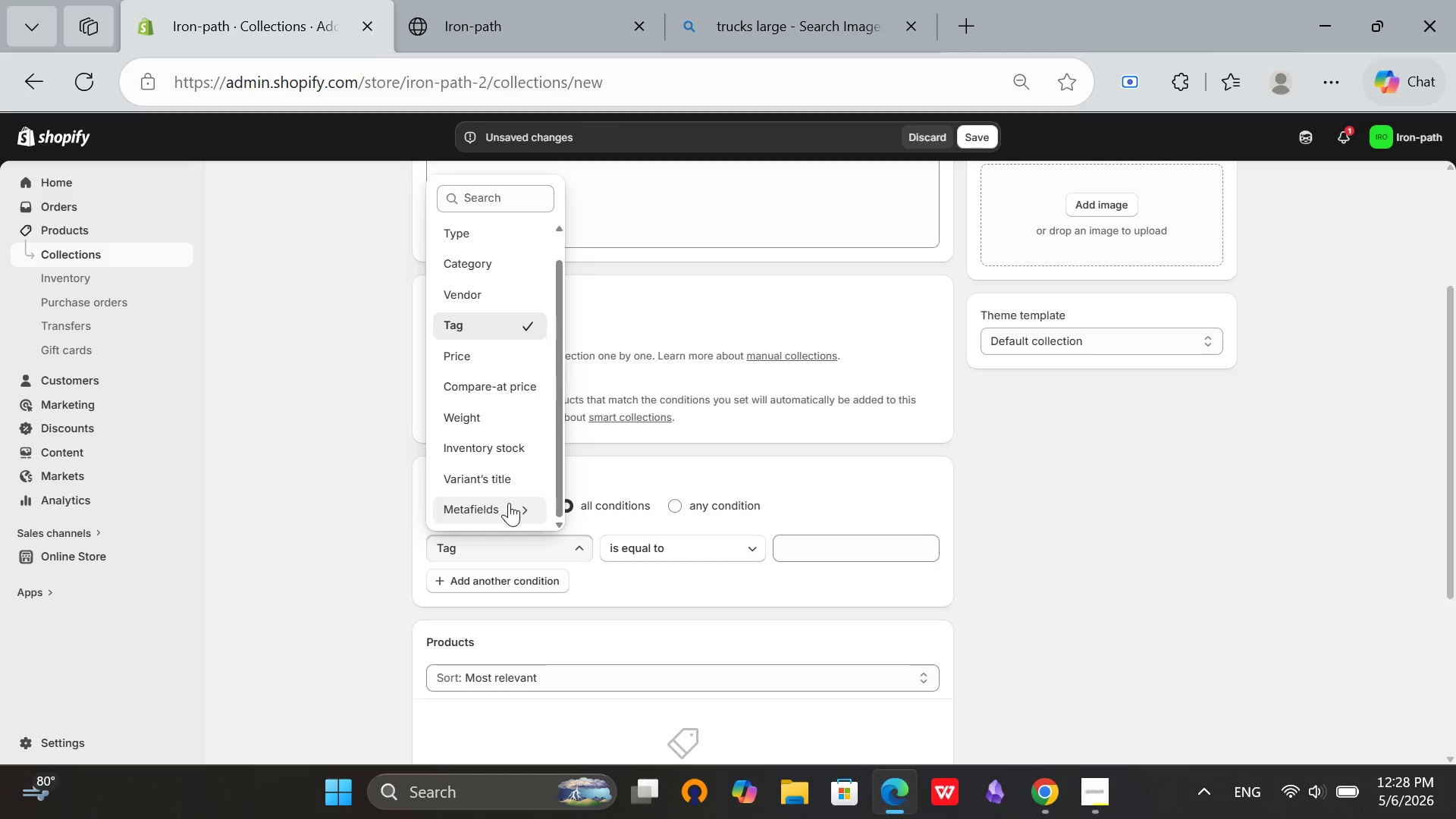 
left_click([509, 503])
 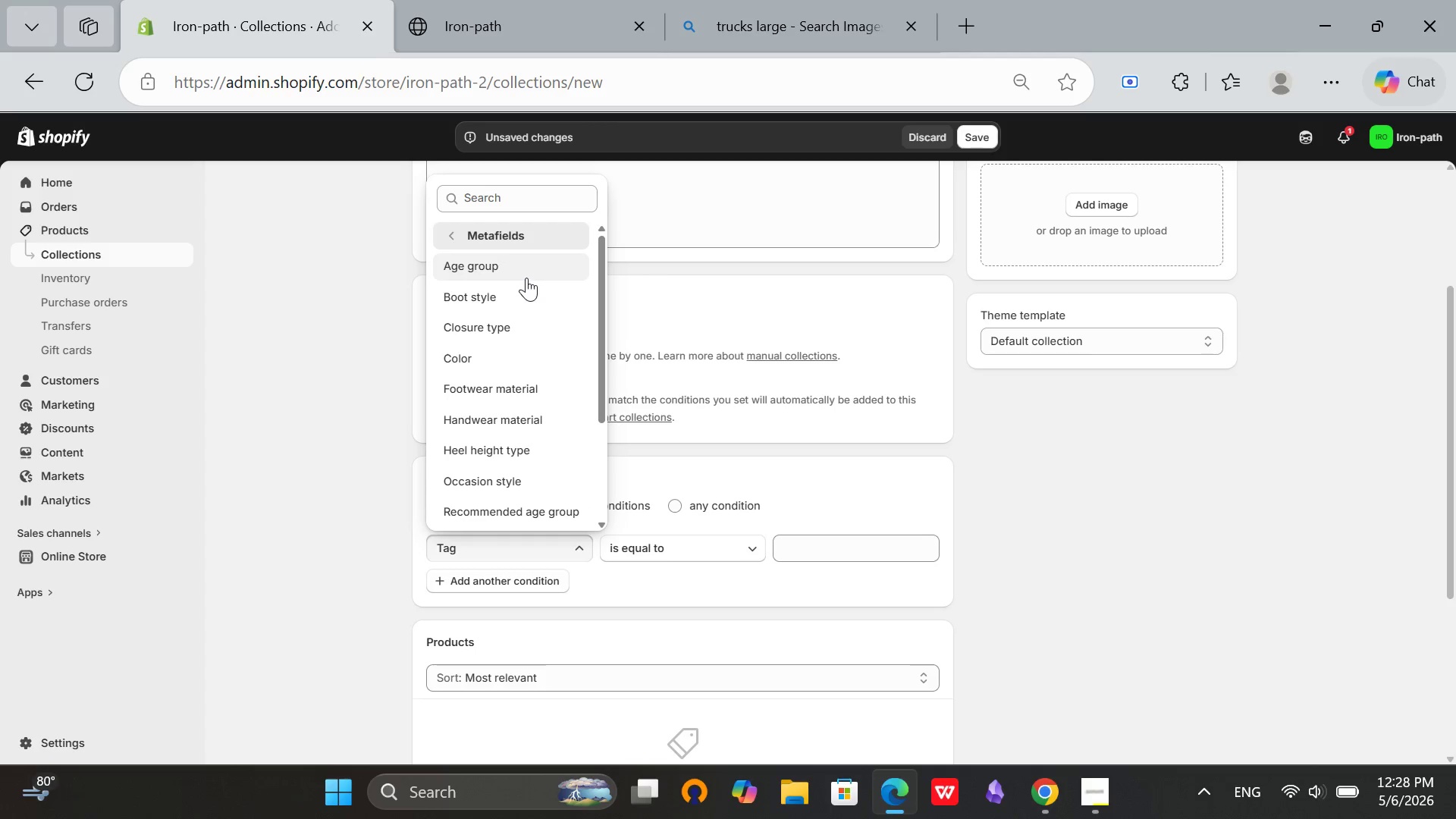 
scroll: coordinate [497, 502], scroll_direction: up, amount: 1.0
 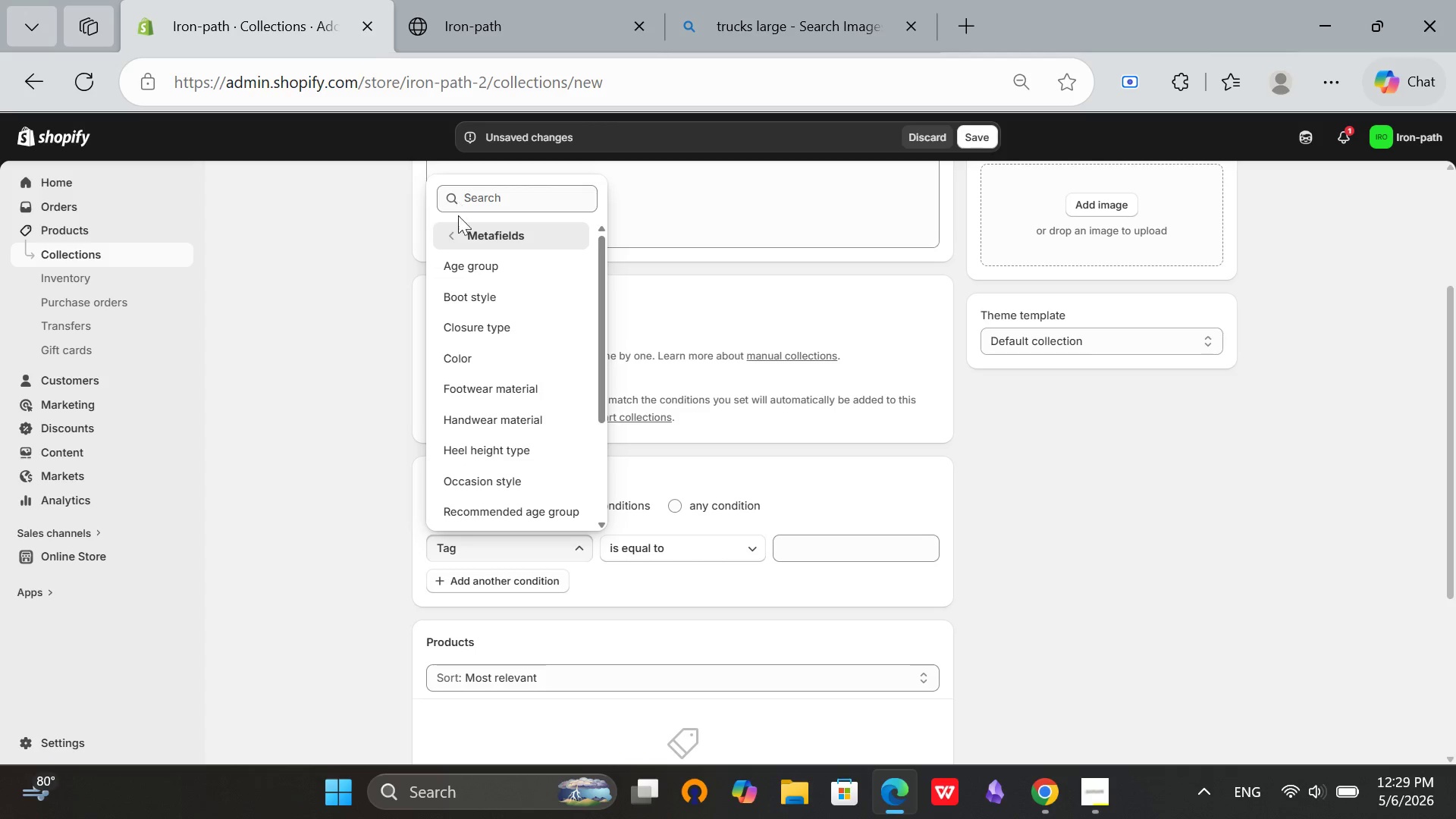 
left_click([454, 237])
 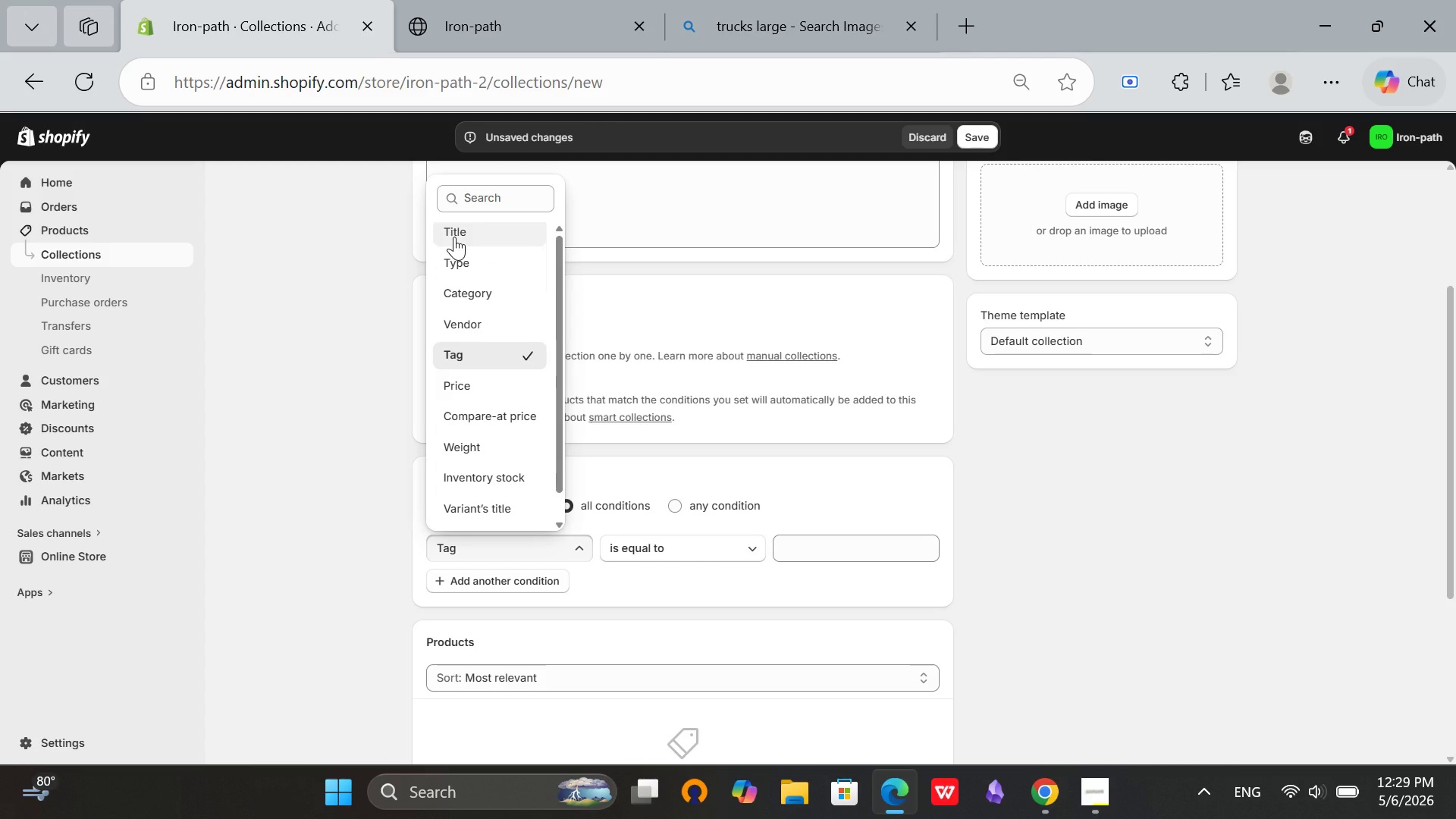 
scroll: coordinate [480, 245], scroll_direction: up, amount: 5.0
 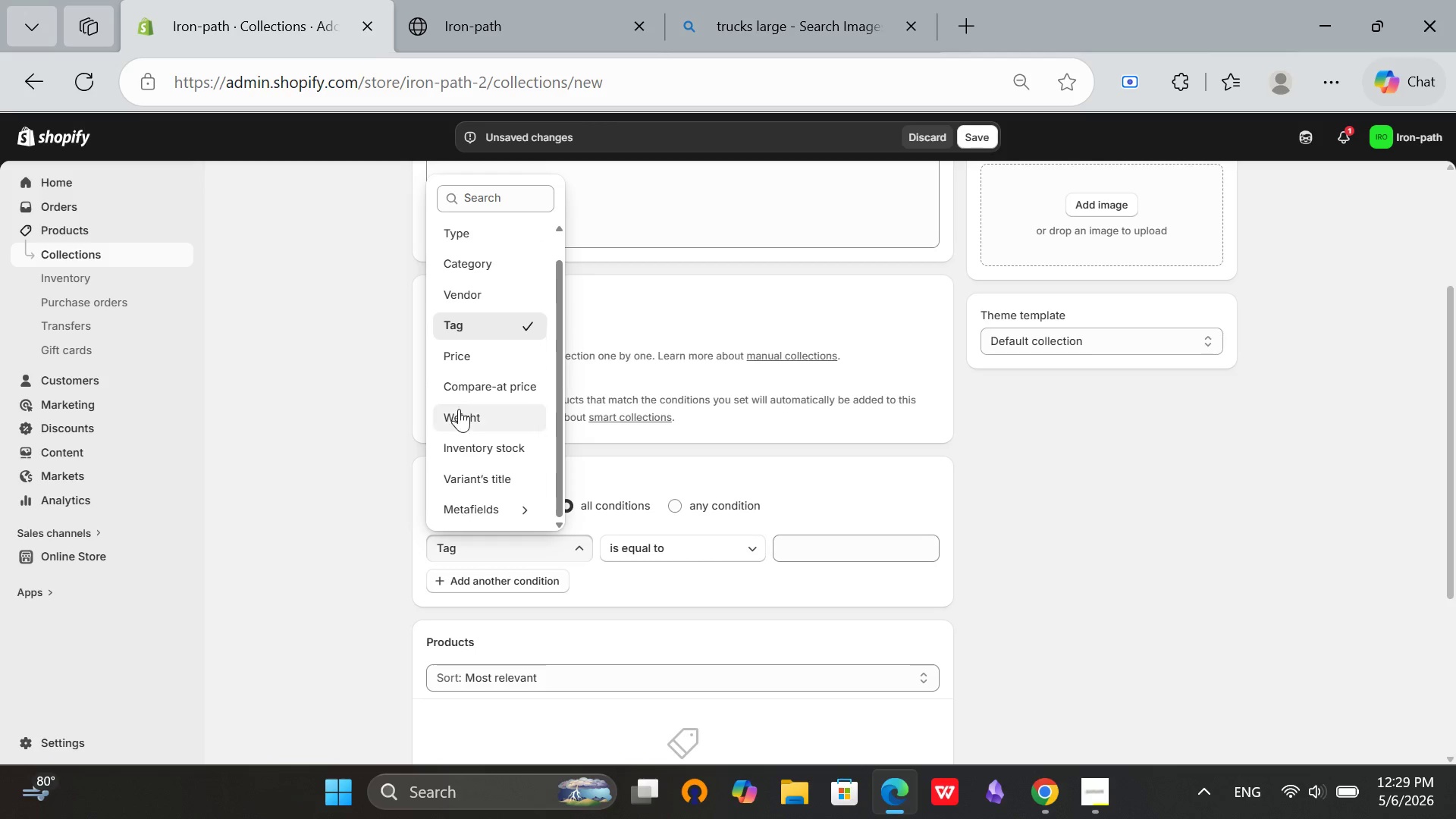 
left_click([459, 413])
 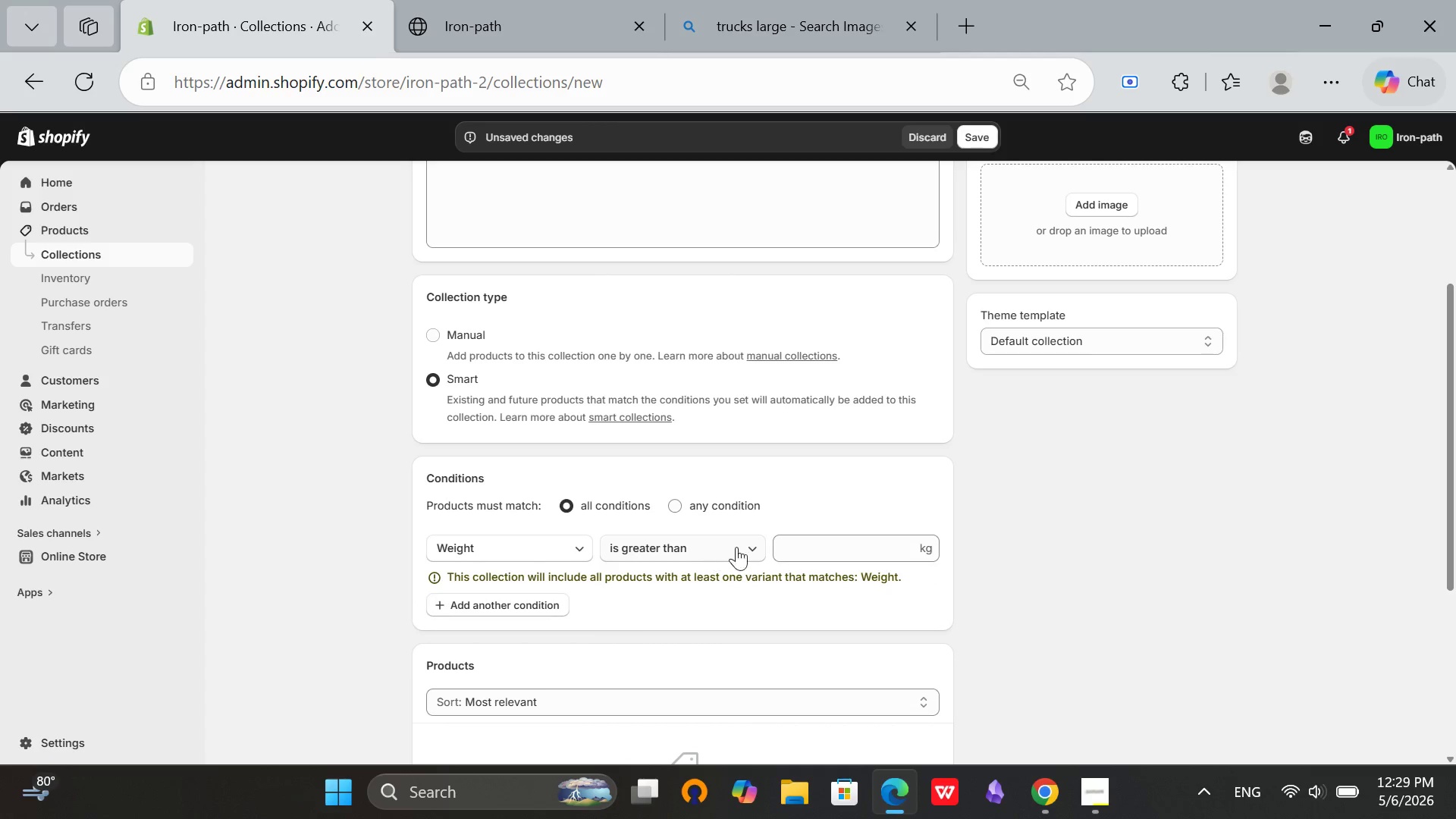 
left_click([868, 547])
 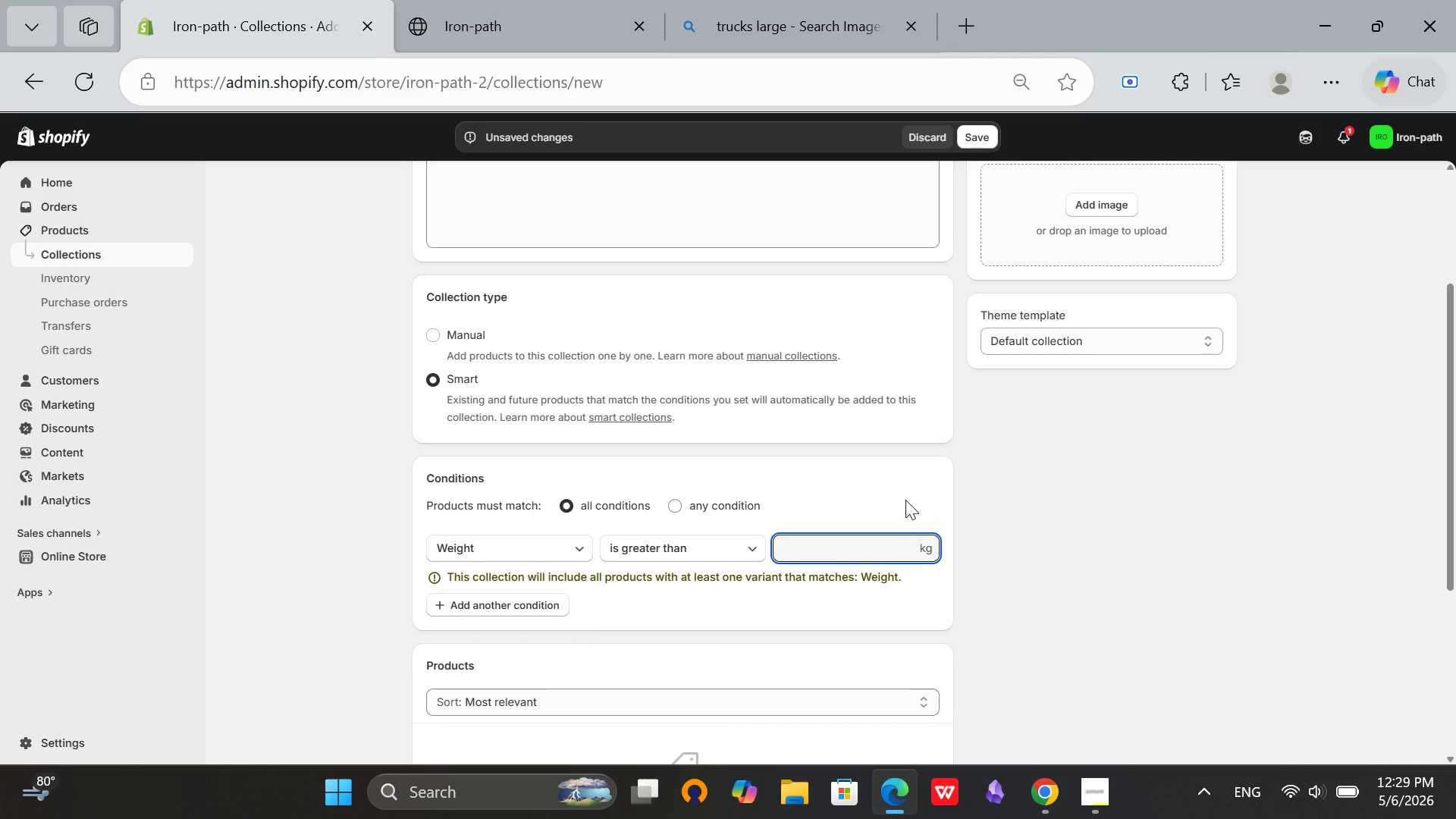 
key(0)
 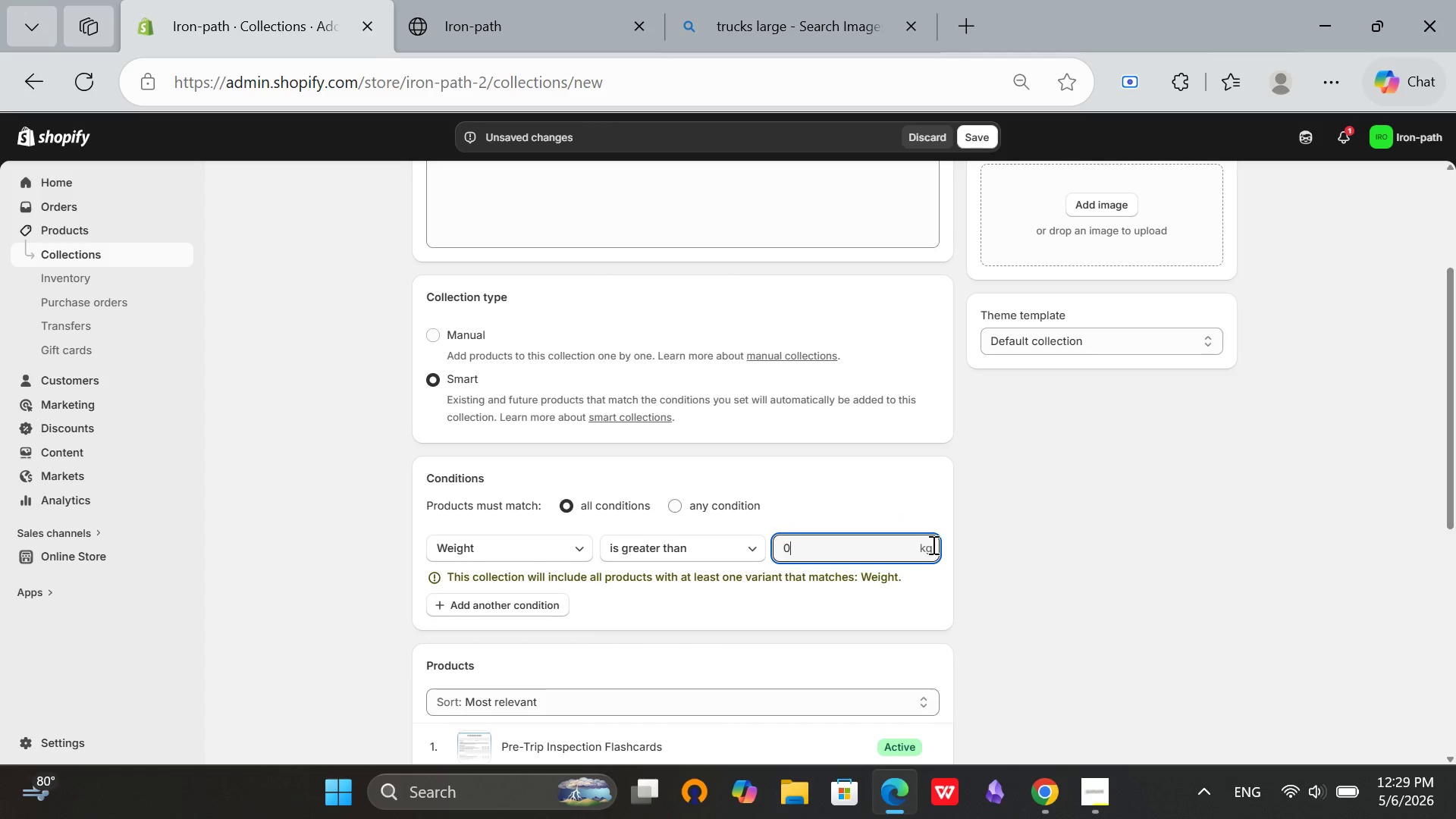 
left_click([1193, 494])
 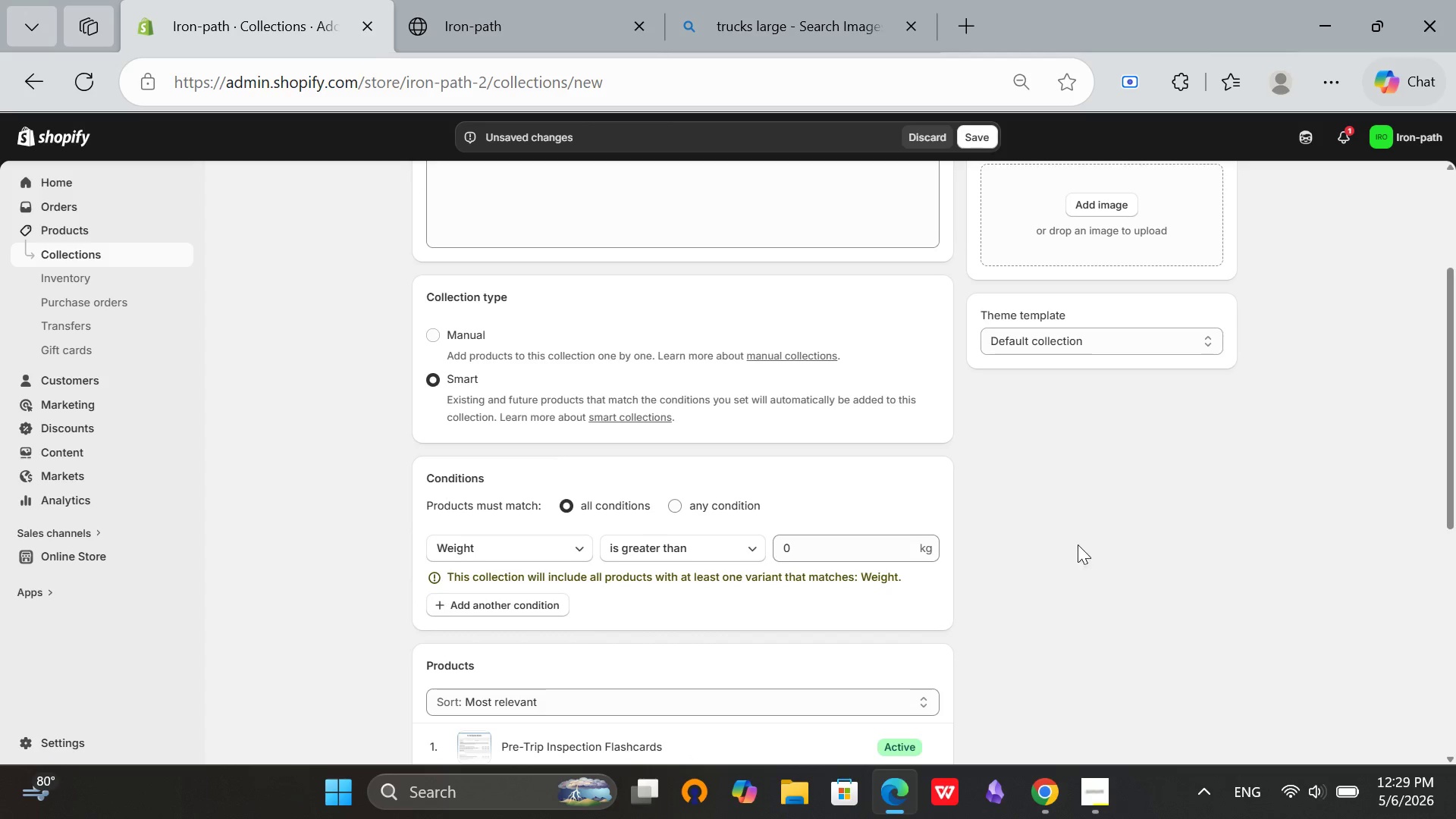 
scroll: coordinate [1040, 565], scroll_direction: down, amount: 5.0
 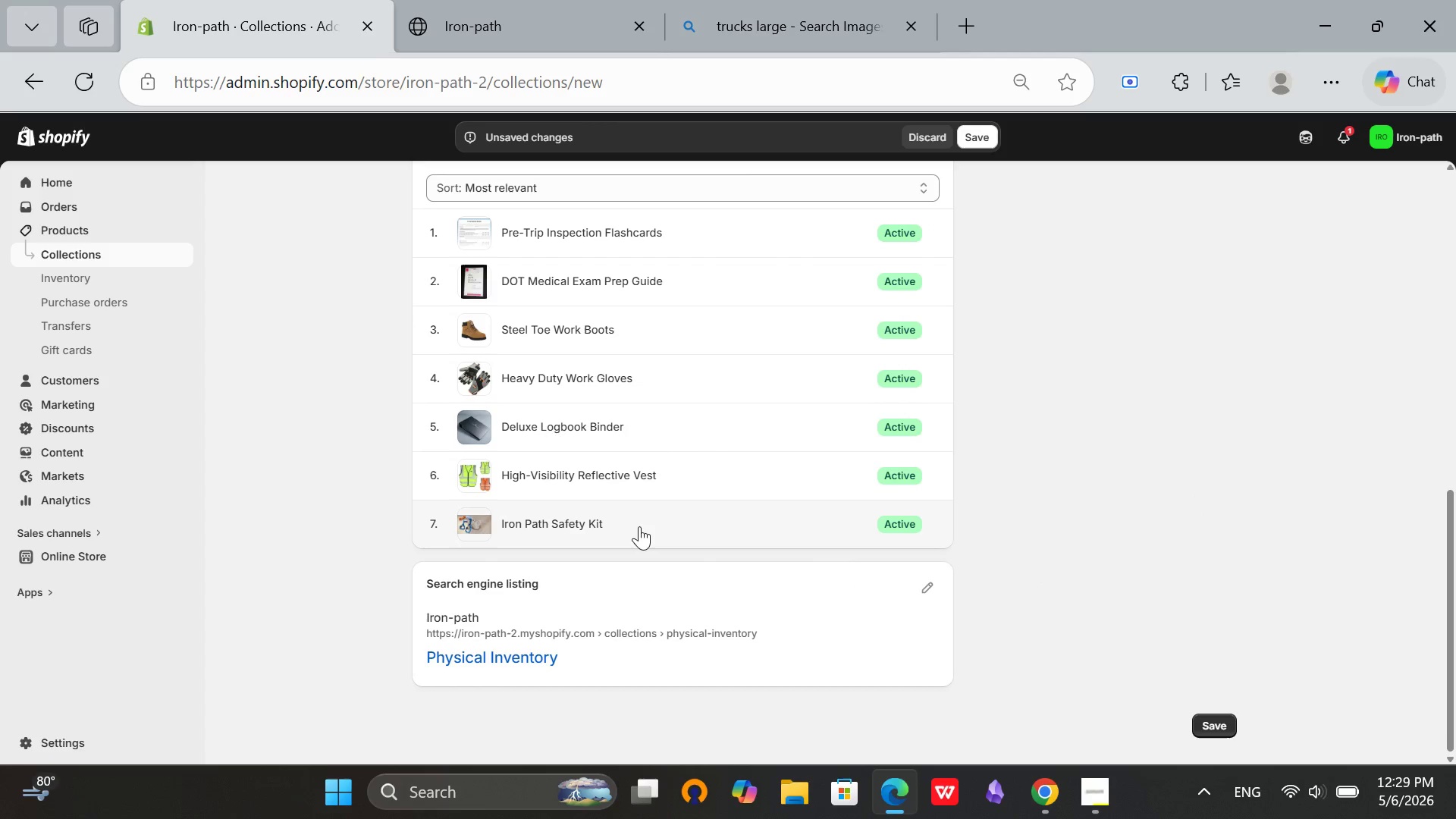 
scroll: coordinate [639, 320], scroll_direction: up, amount: 8.0
 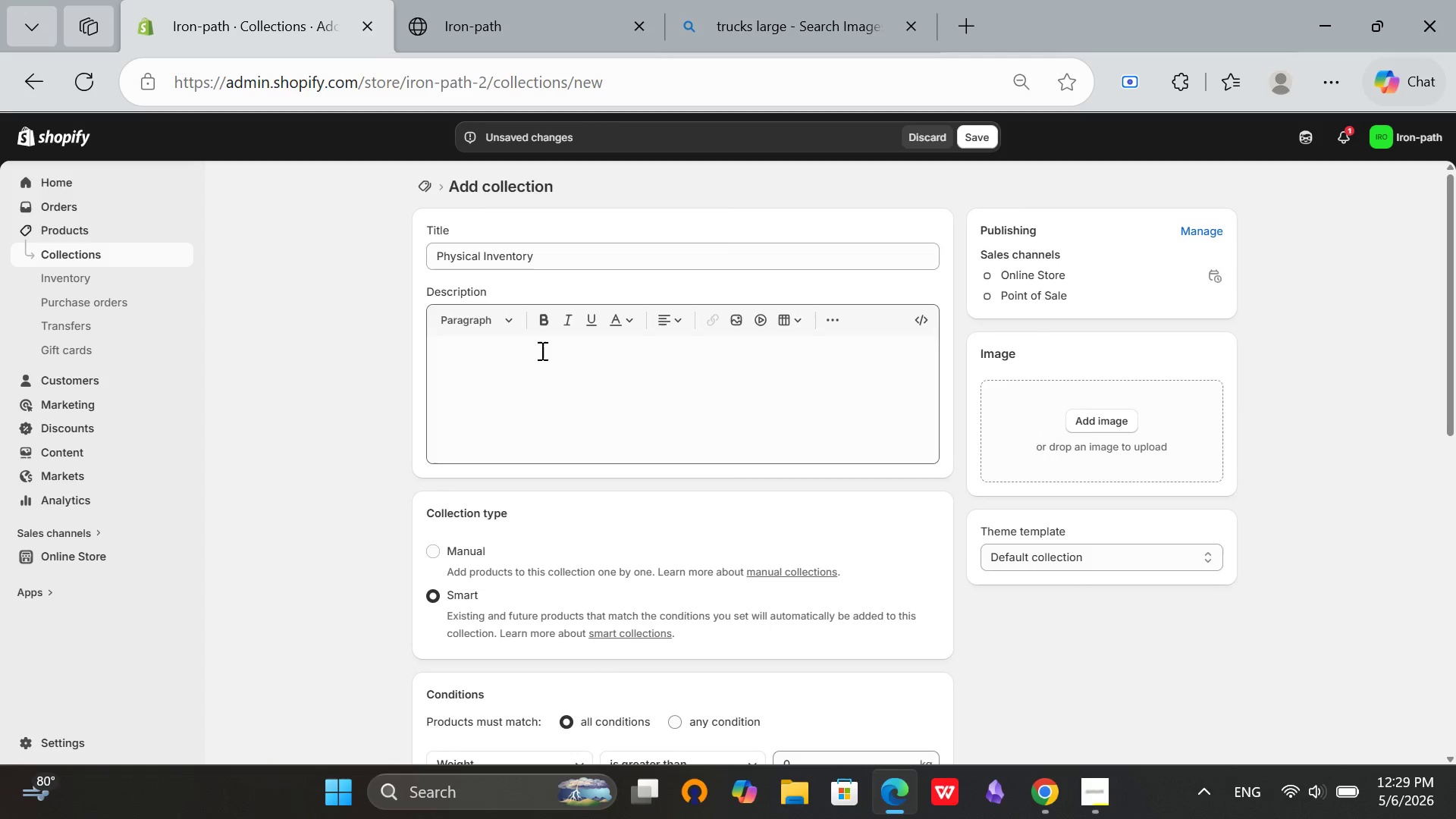 
left_click([527, 375])
 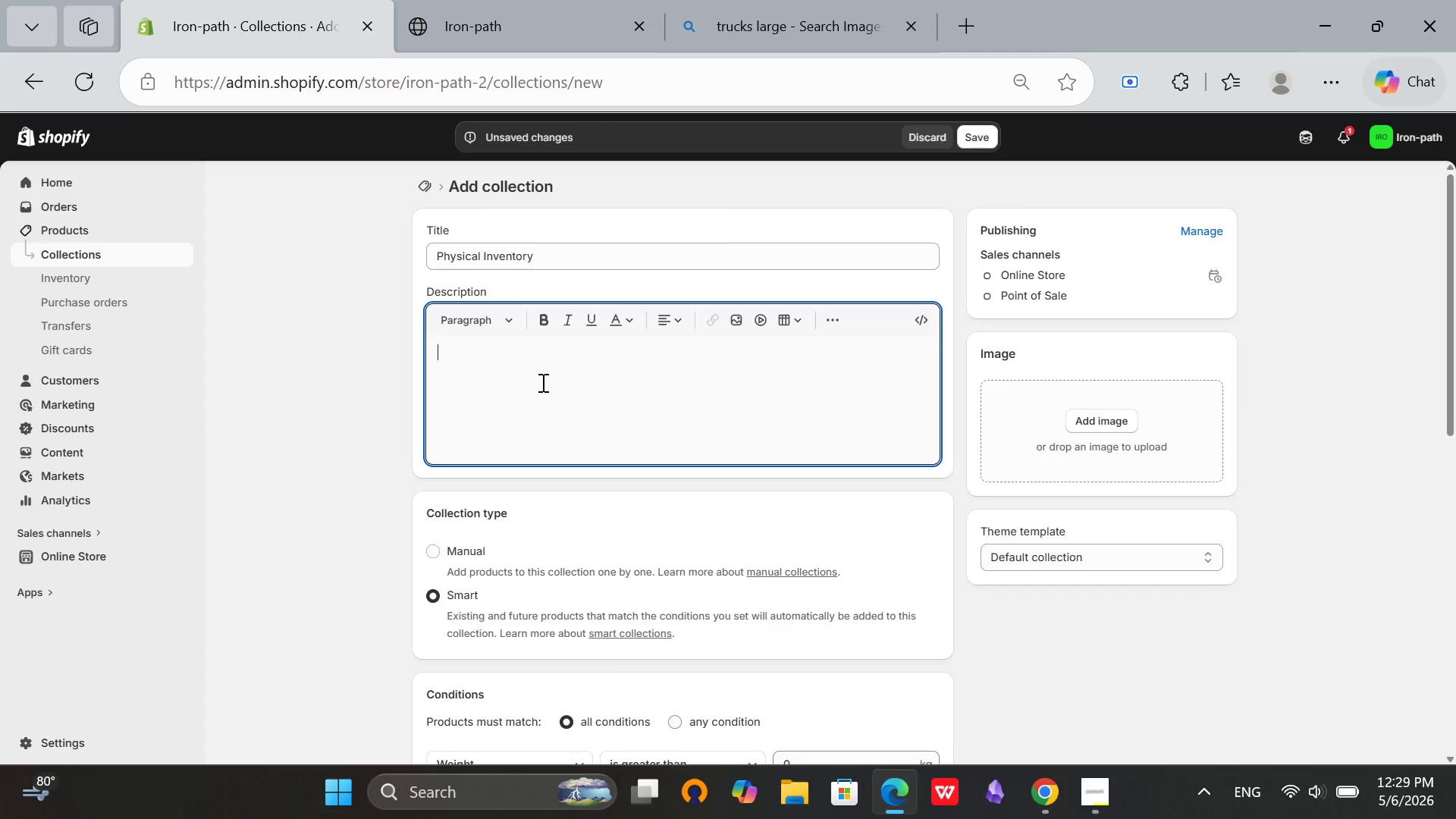 
type(Item that Ship directly to you. Allow 3-5 business days for delivery.)
 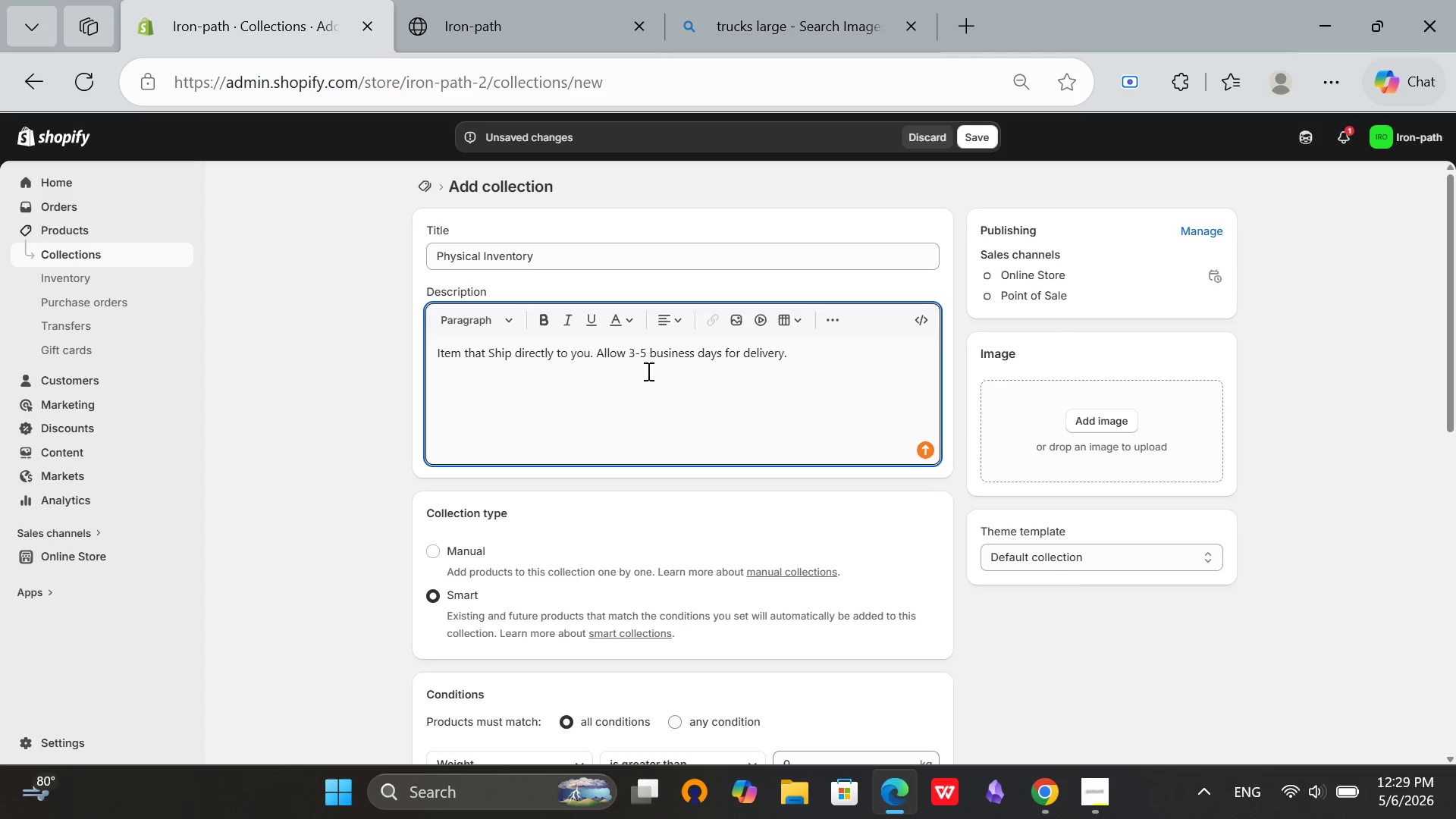 
scroll: coordinate [700, 401], scroll_direction: up, amount: 9.0
 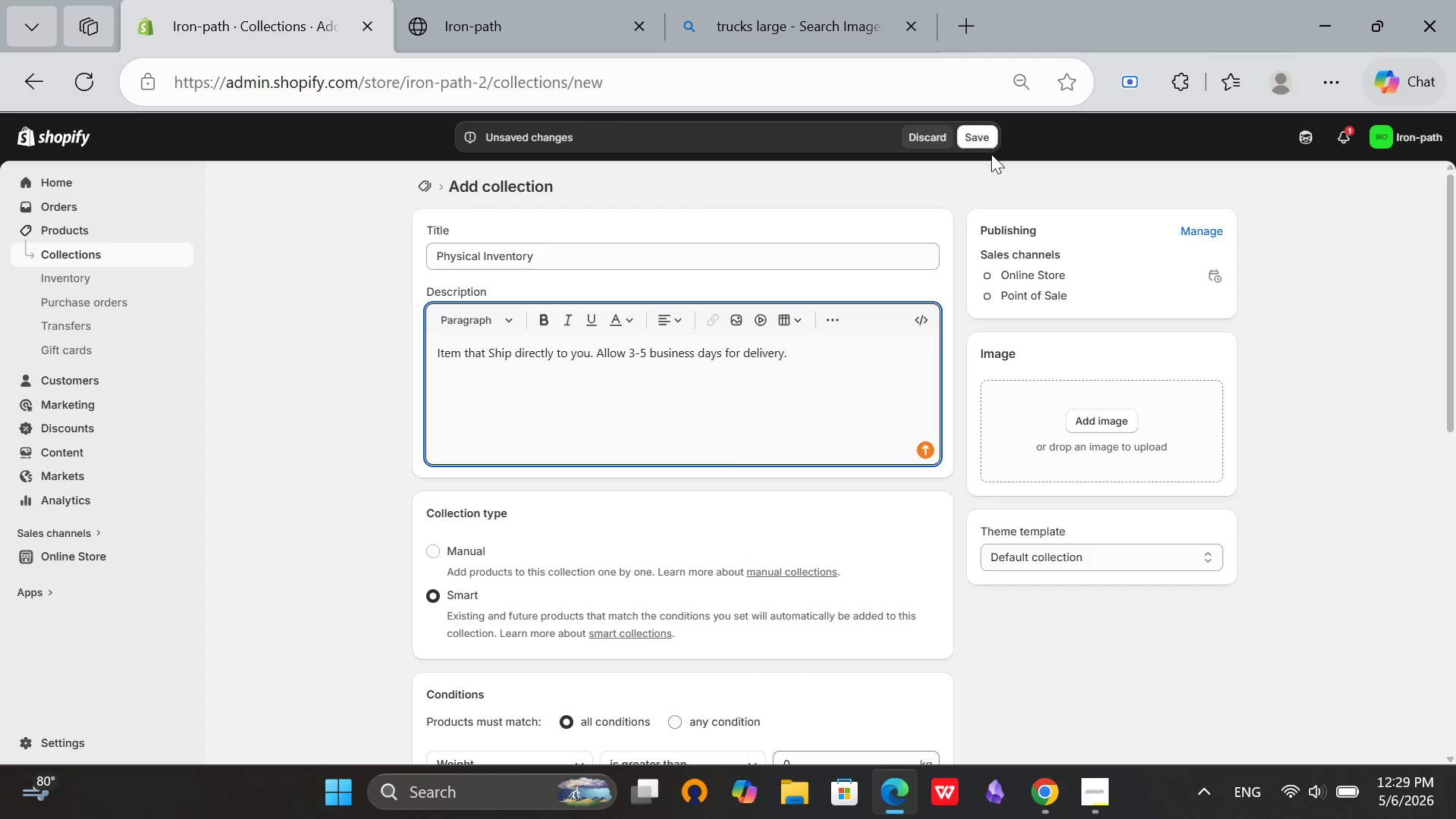 
left_click([979, 135])
 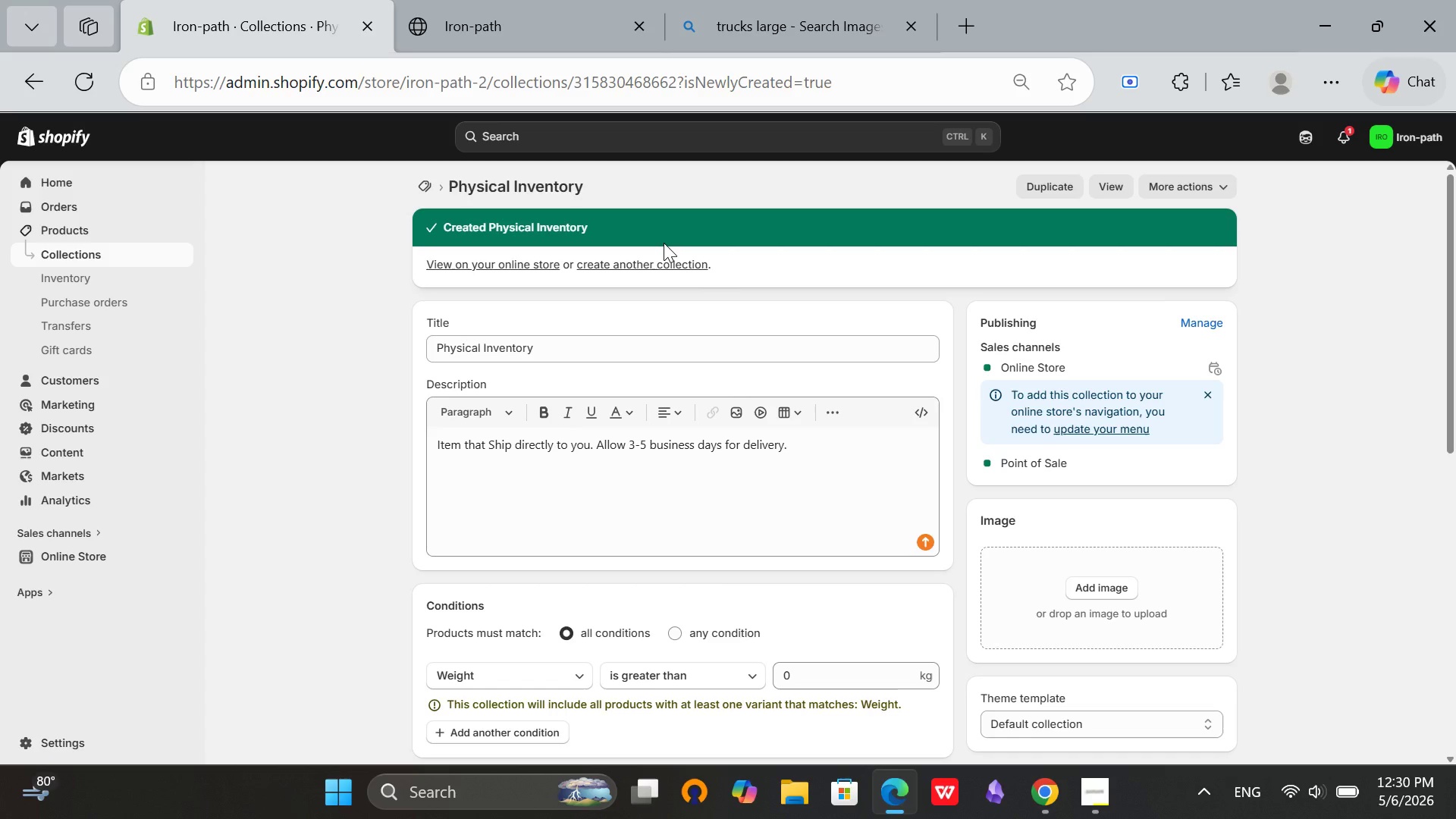 
wait(16.83)
 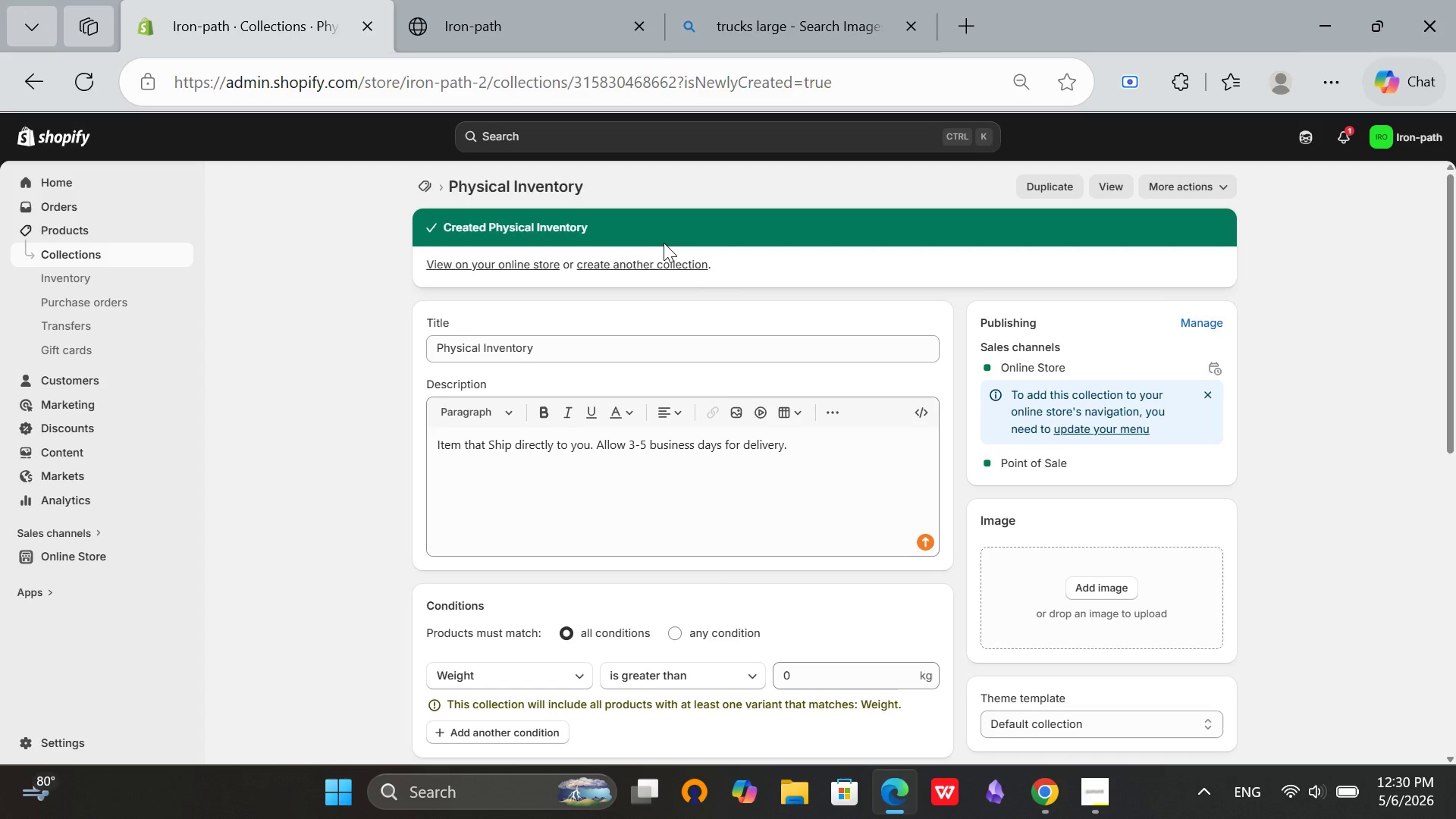 
left_click([411, 180])
 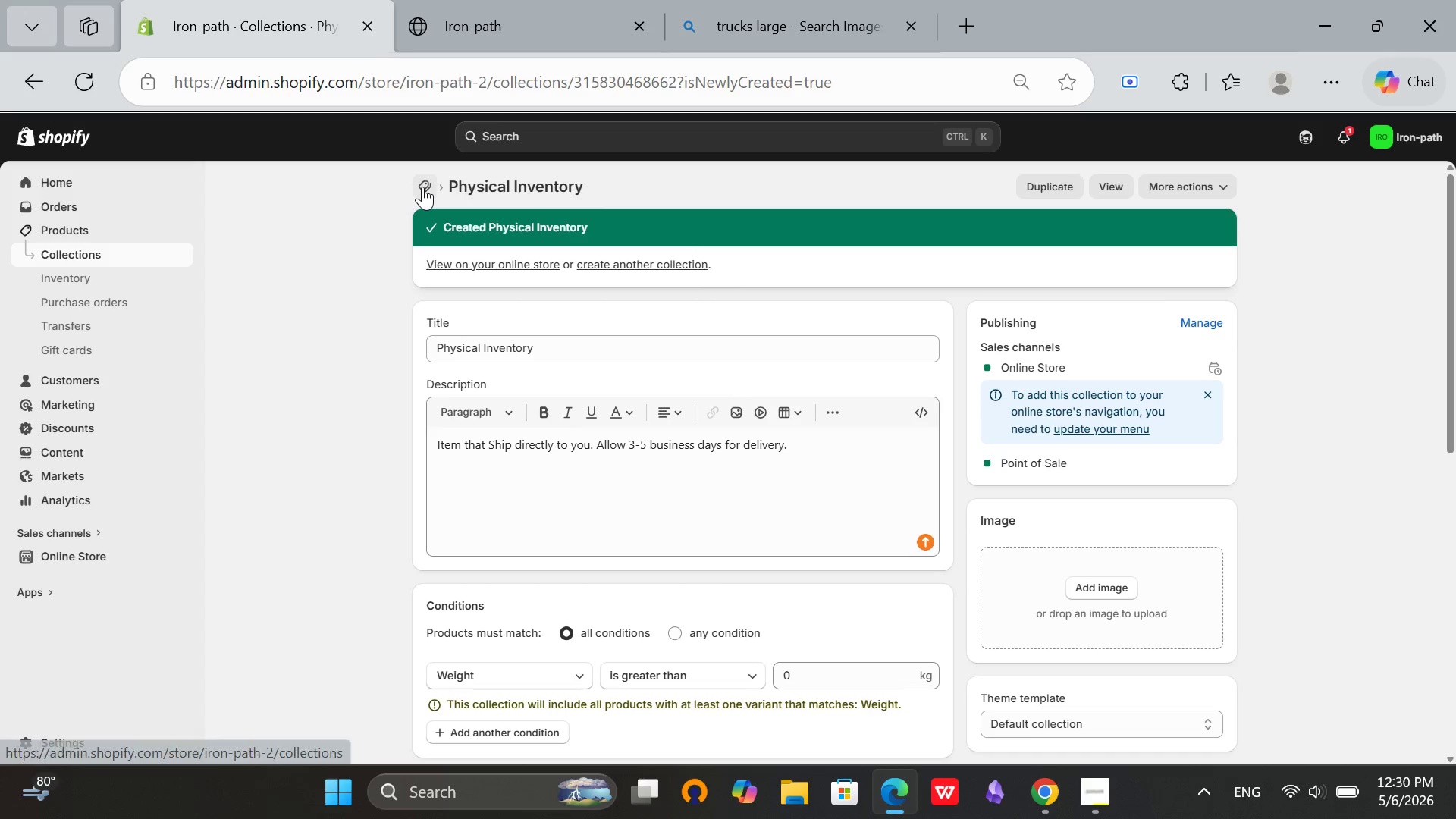 
left_click([422, 187])
 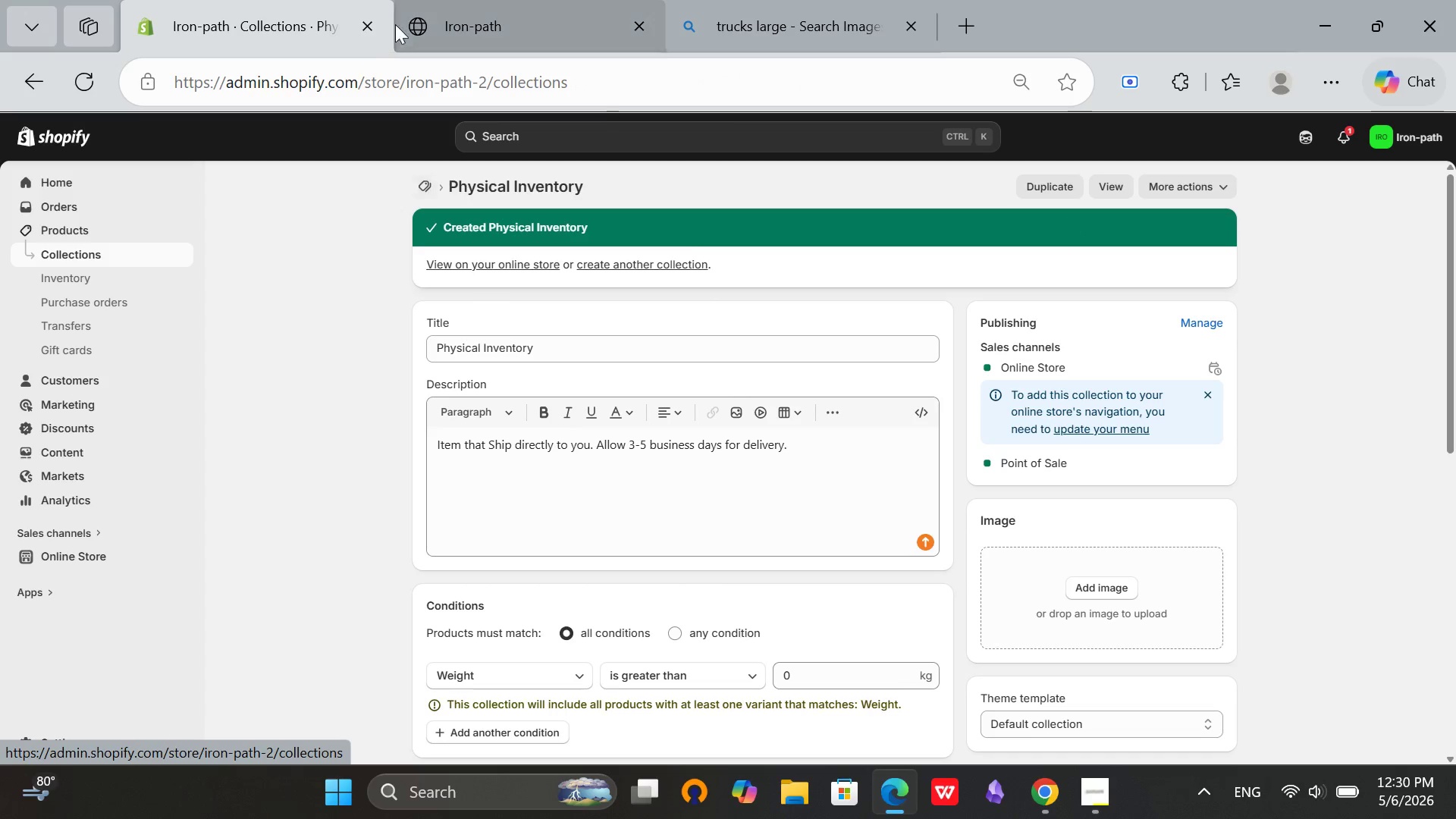 
left_click([470, 0])
 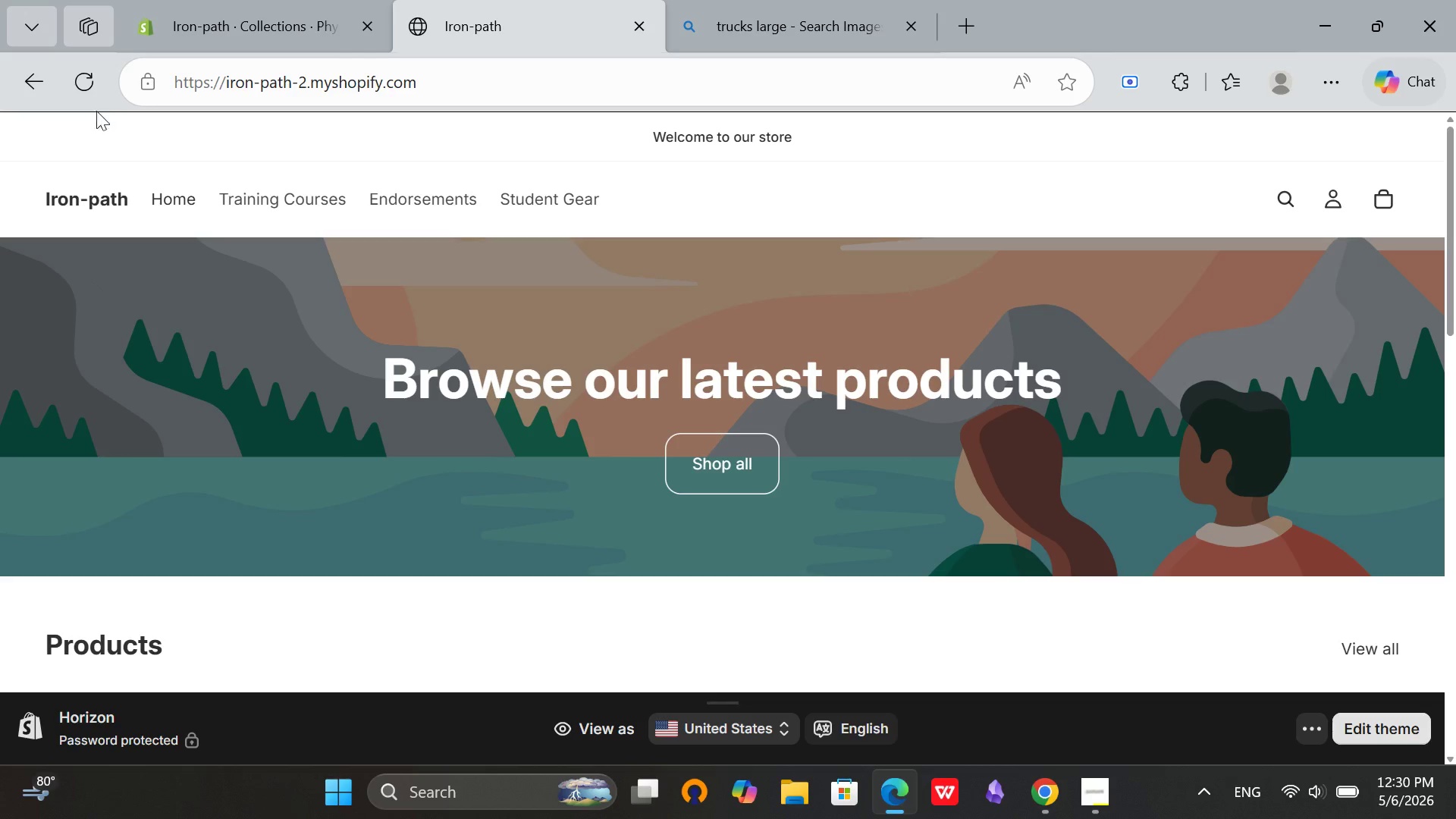 
left_click([102, 74])
 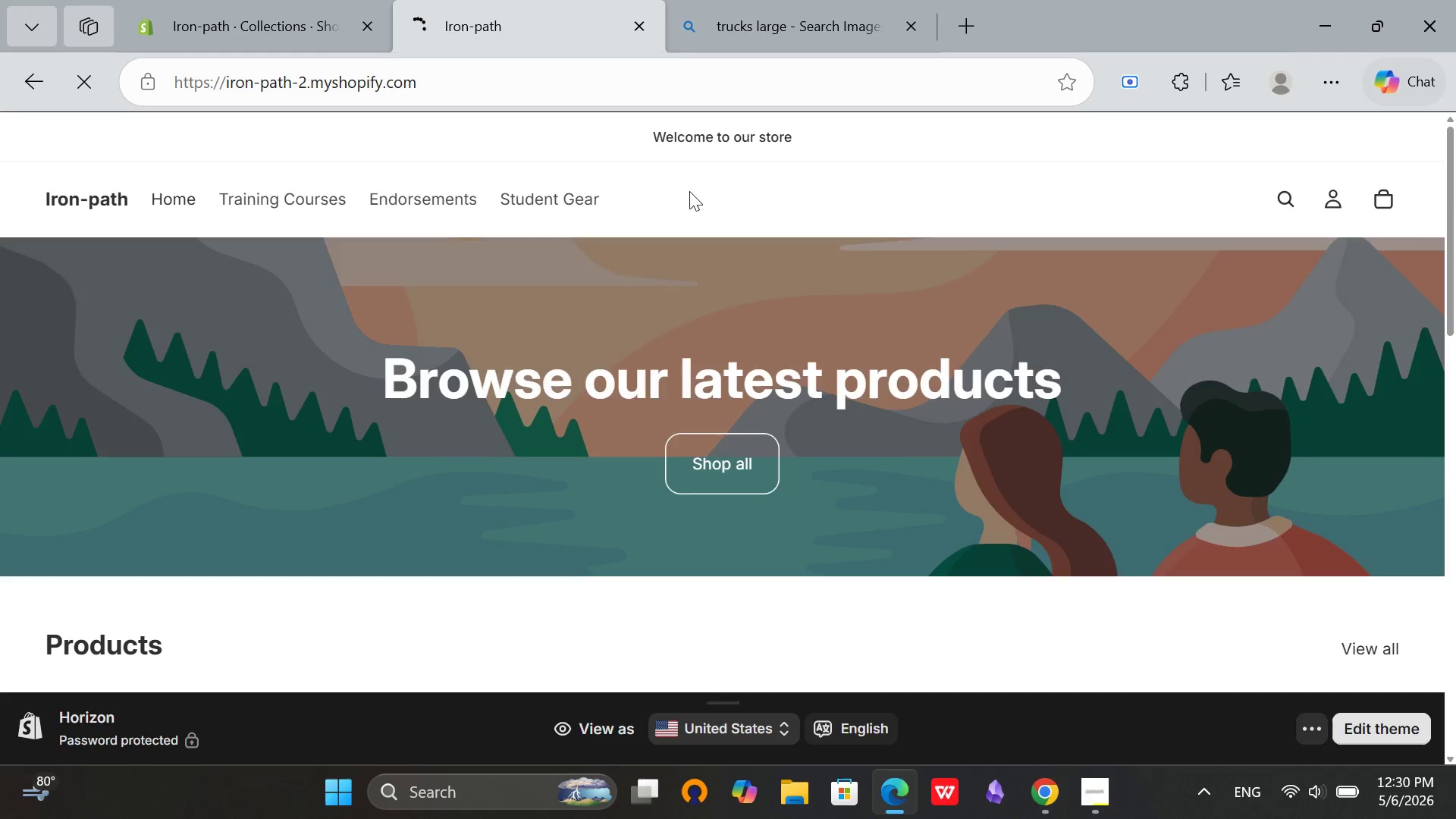 
scroll: coordinate [813, 206], scroll_direction: none, amount: 0.0
 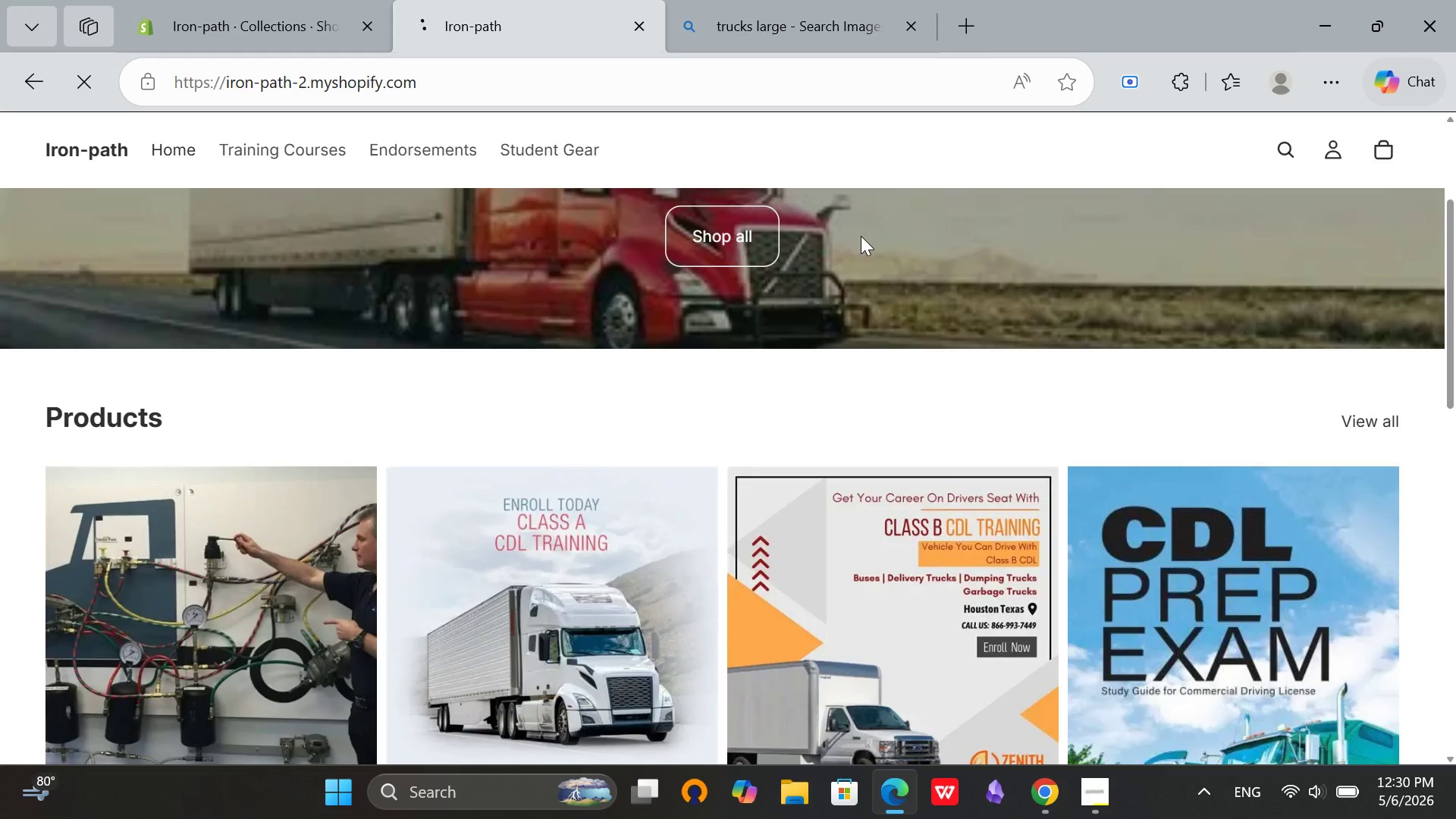 
scroll: coordinate [854, 295], scroll_direction: down, amount: 16.0
 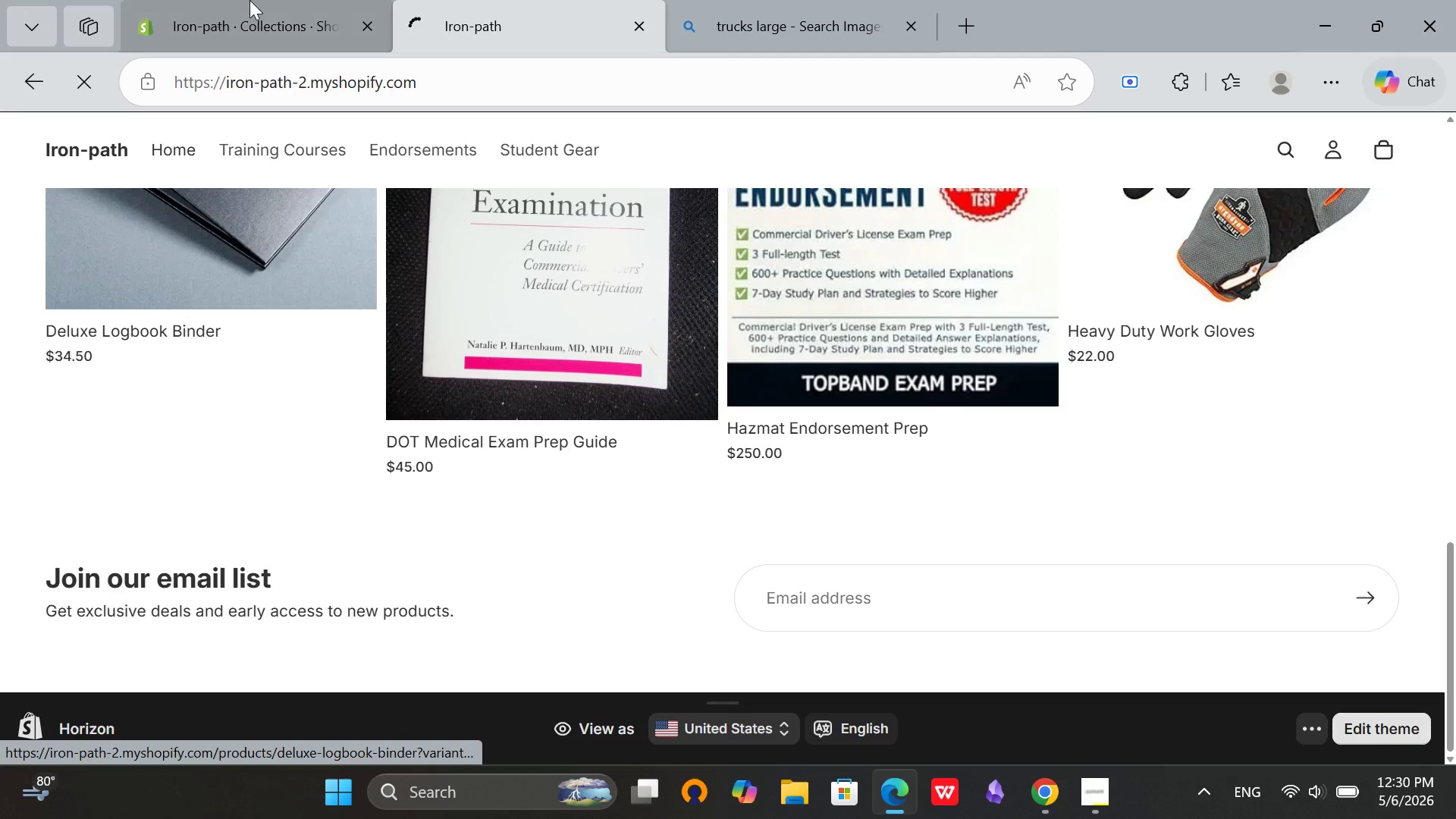 
left_click([253, 0])
 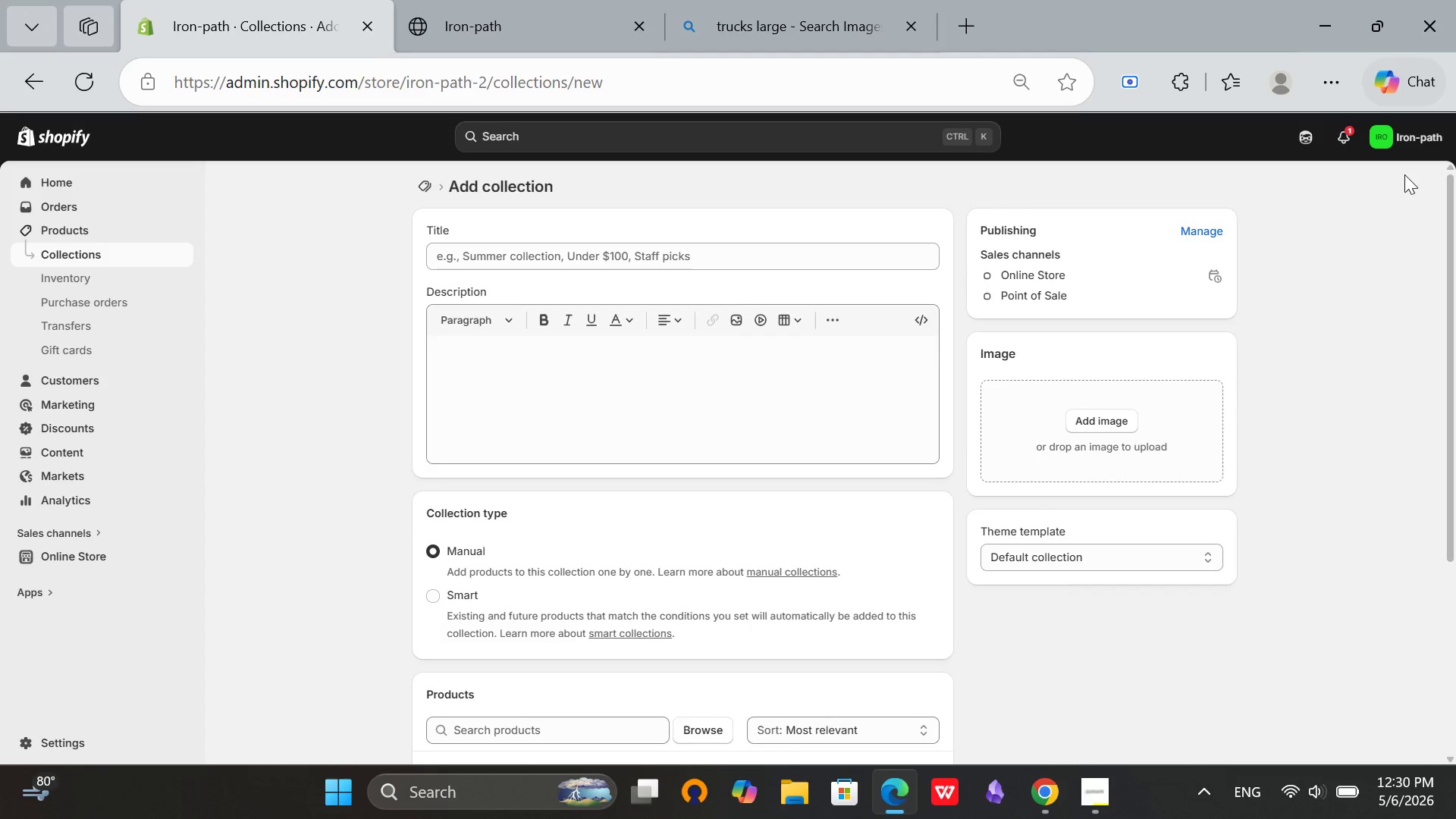 
wait(5.05)
 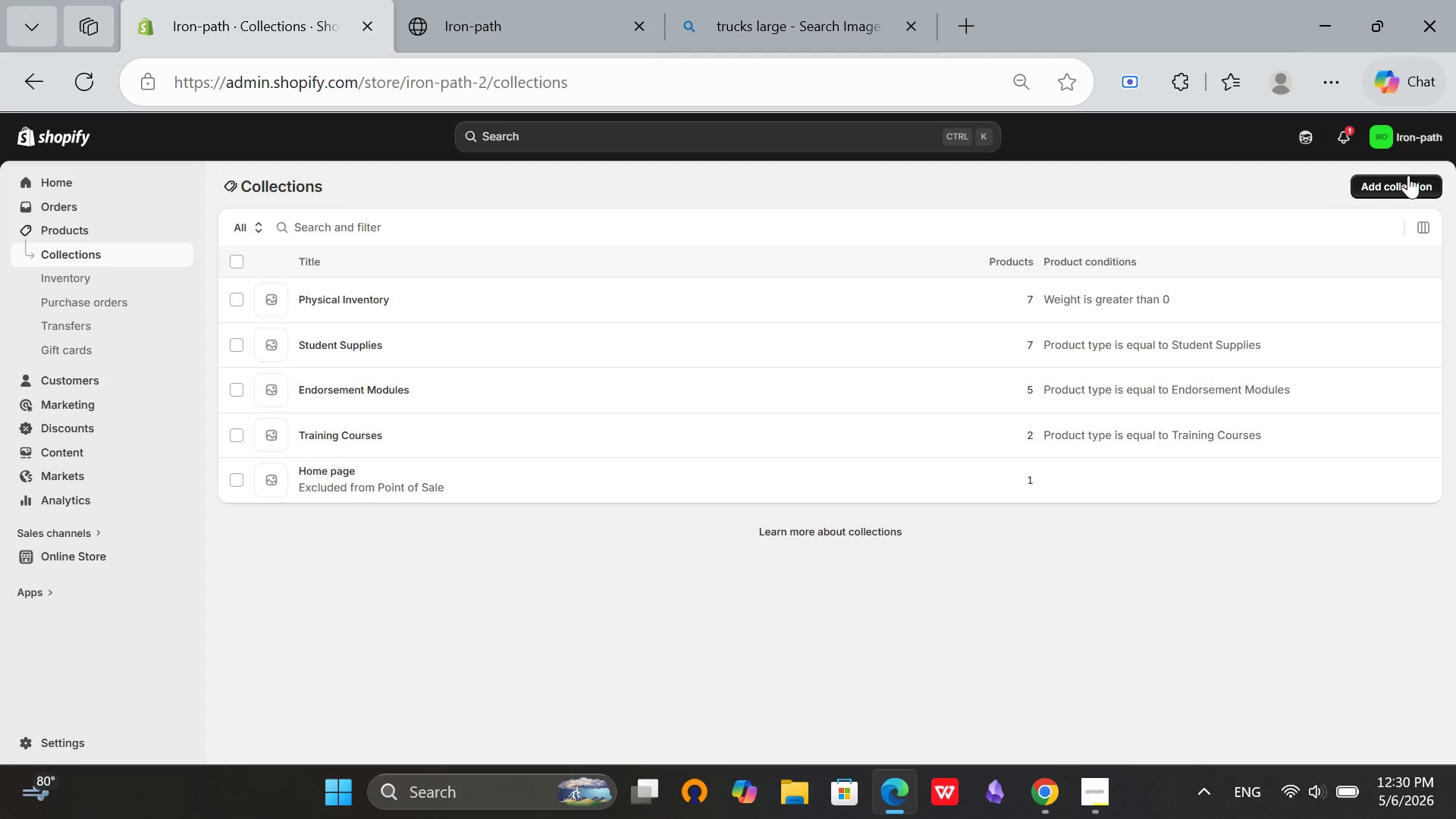 
left_click([701, 242])
 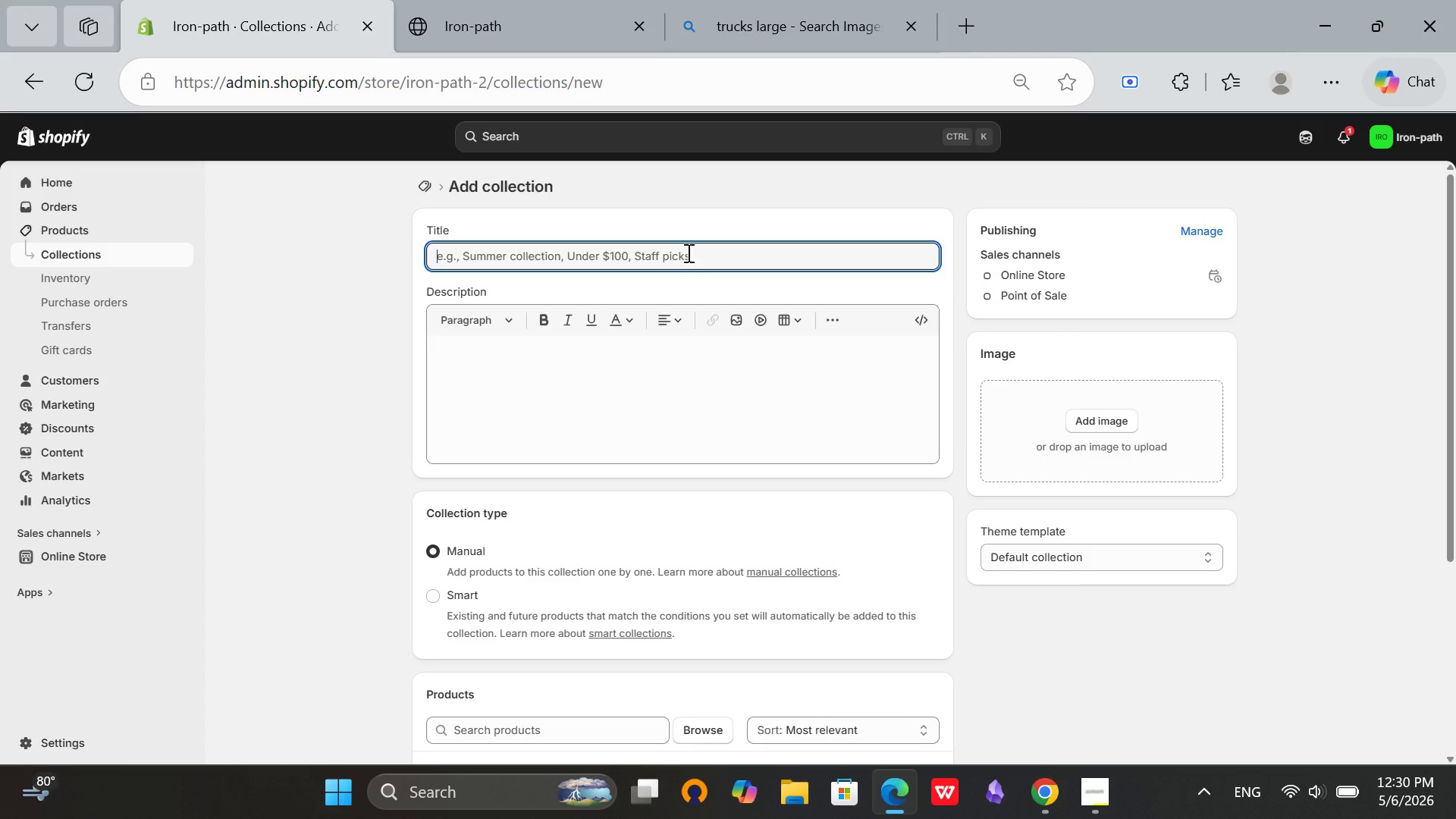 
type(Digitak )
key(Backspace)
key(Backspace)
type(l Couses)
 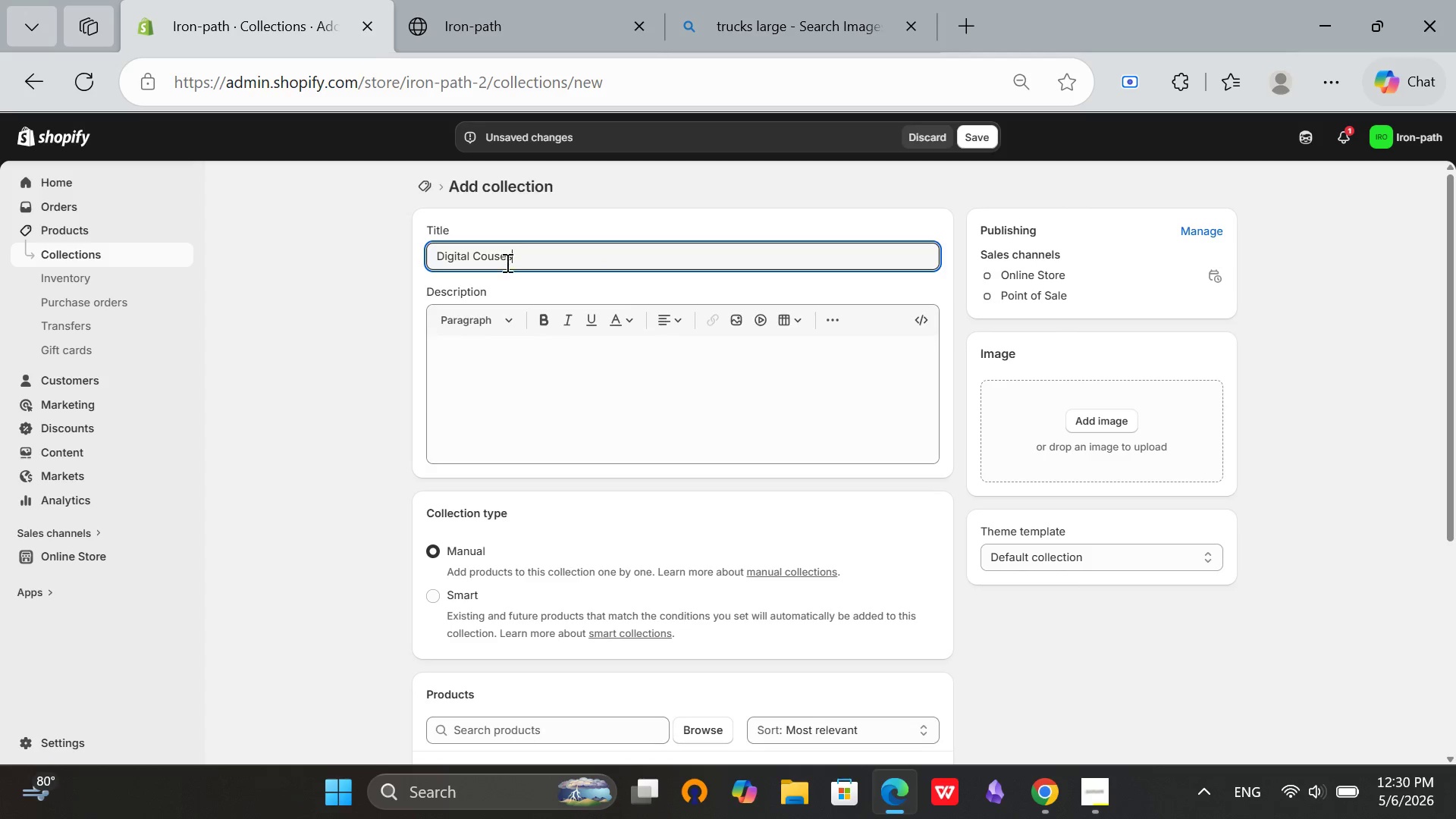 
left_click([494, 257])
 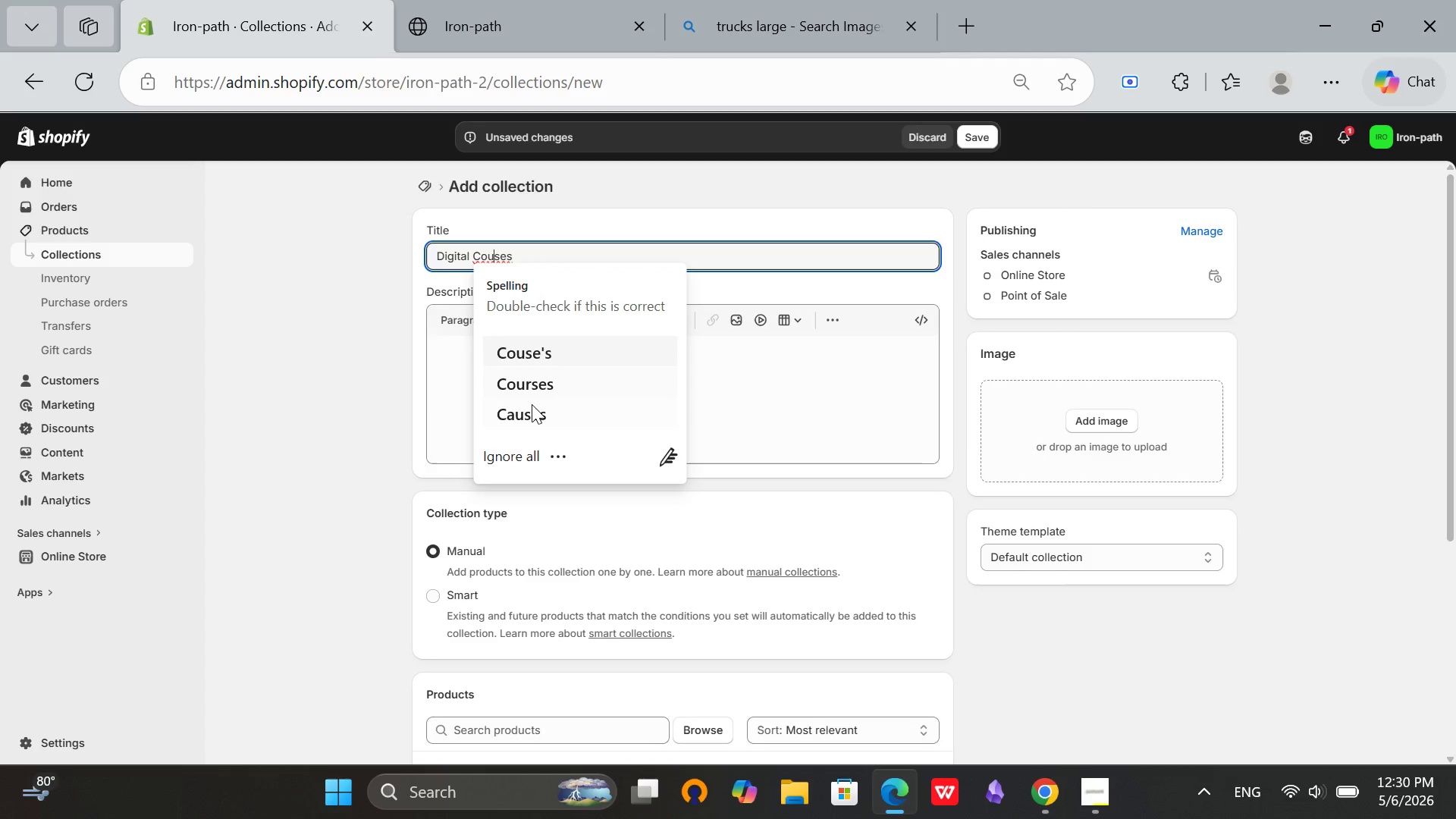 
left_click([531, 398])
 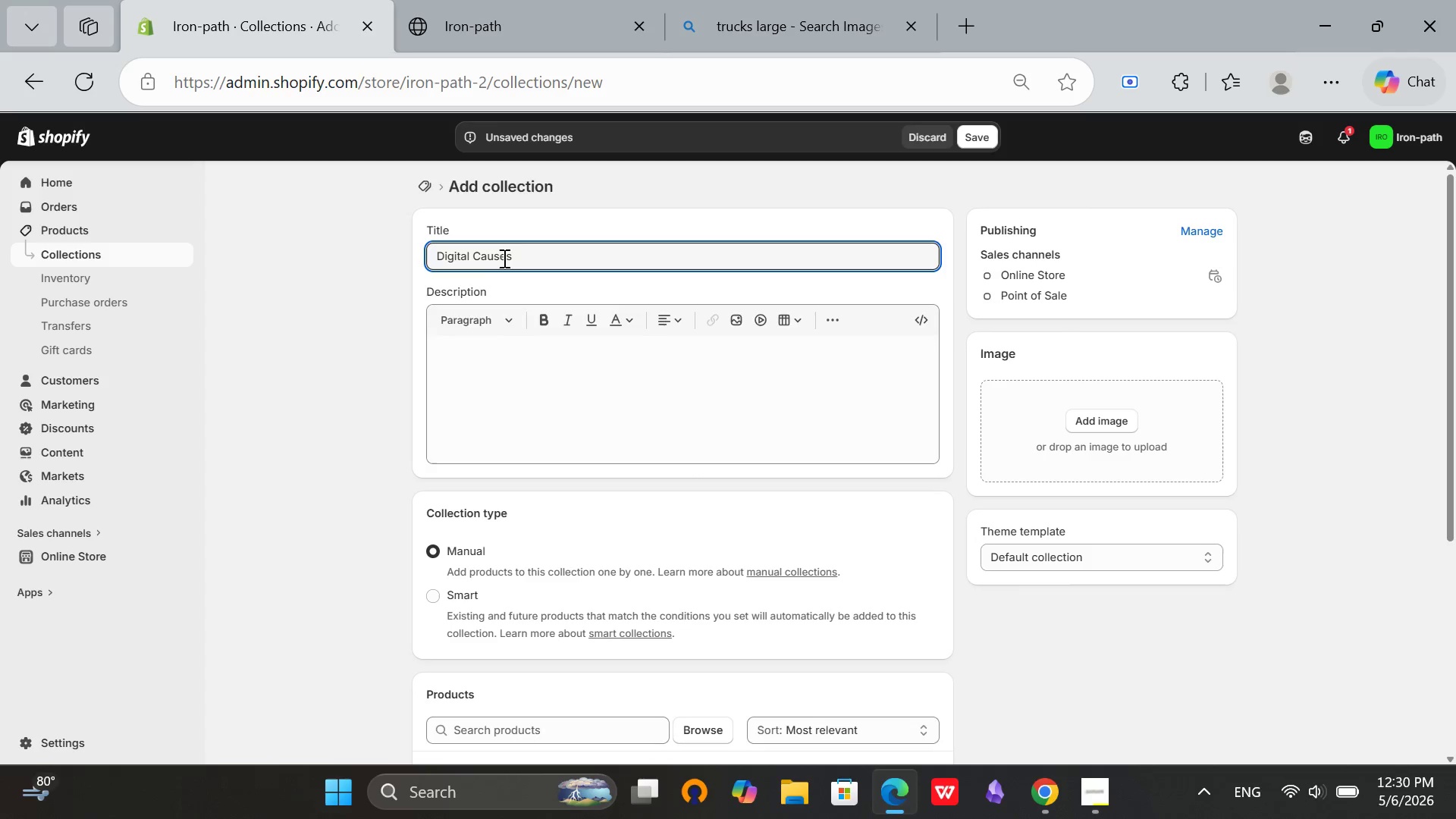 
left_click([492, 257])
 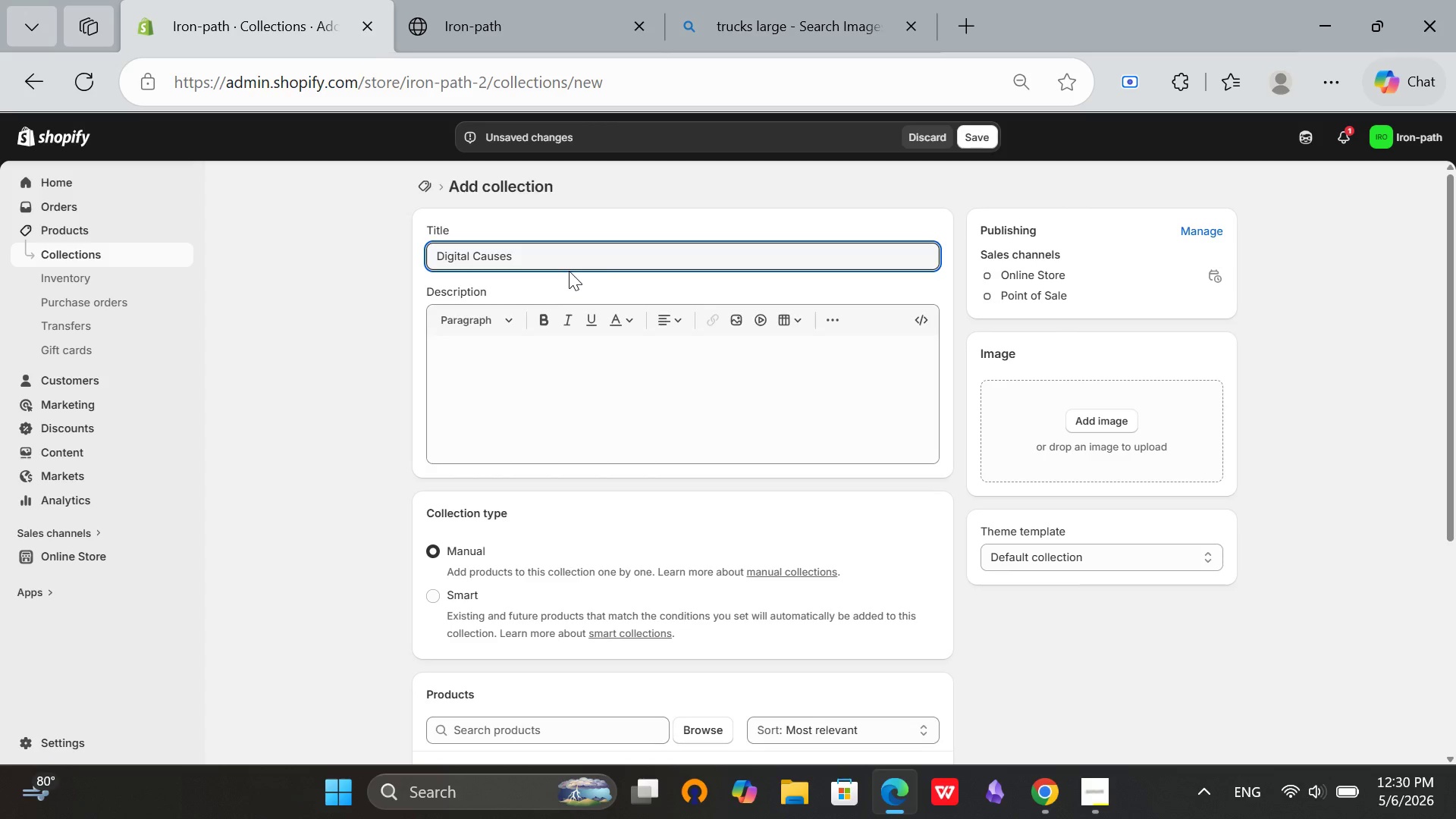 
key(Backspace)
key(Backspace)
type(our)
 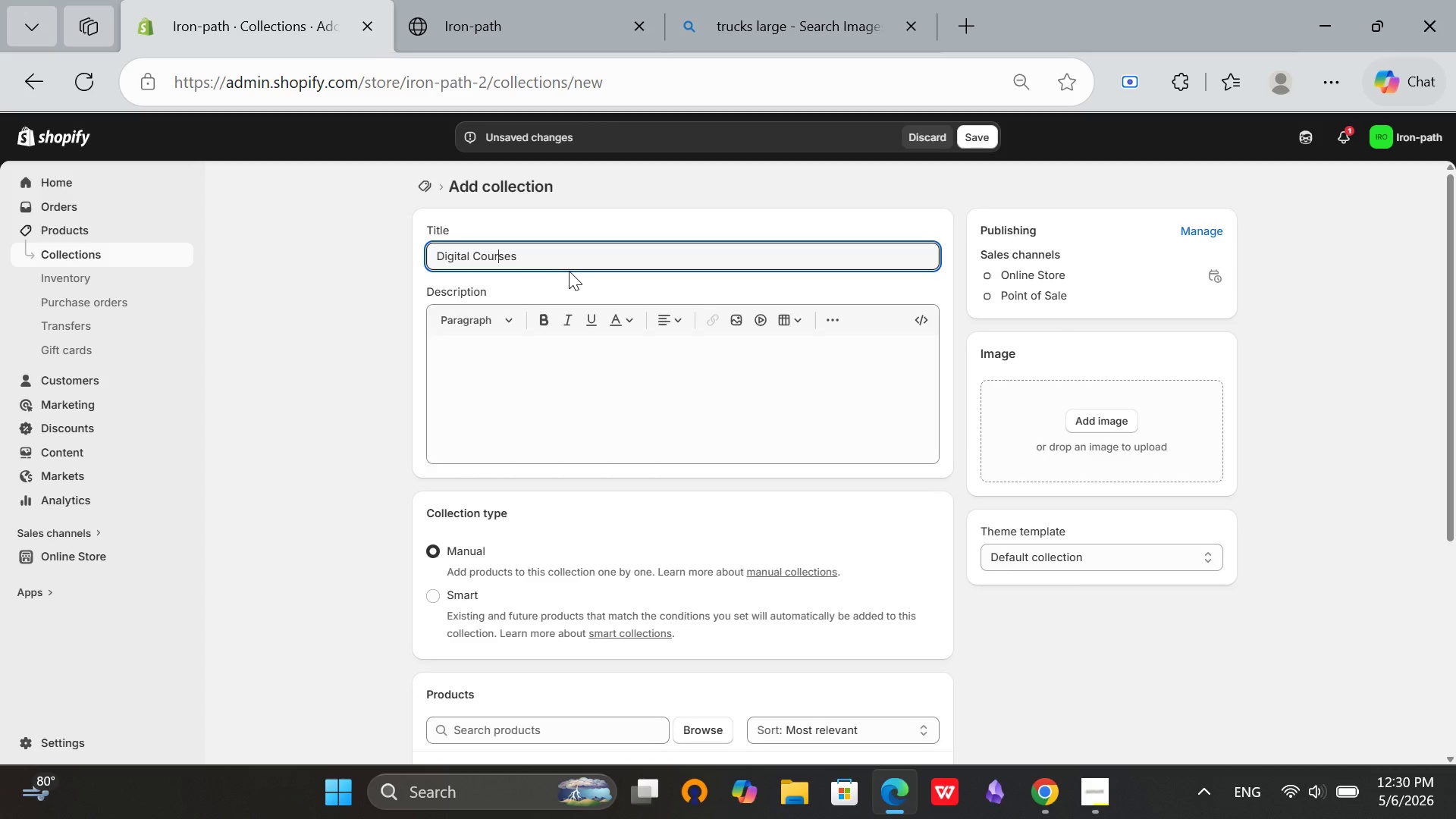 
wait(8.2)
 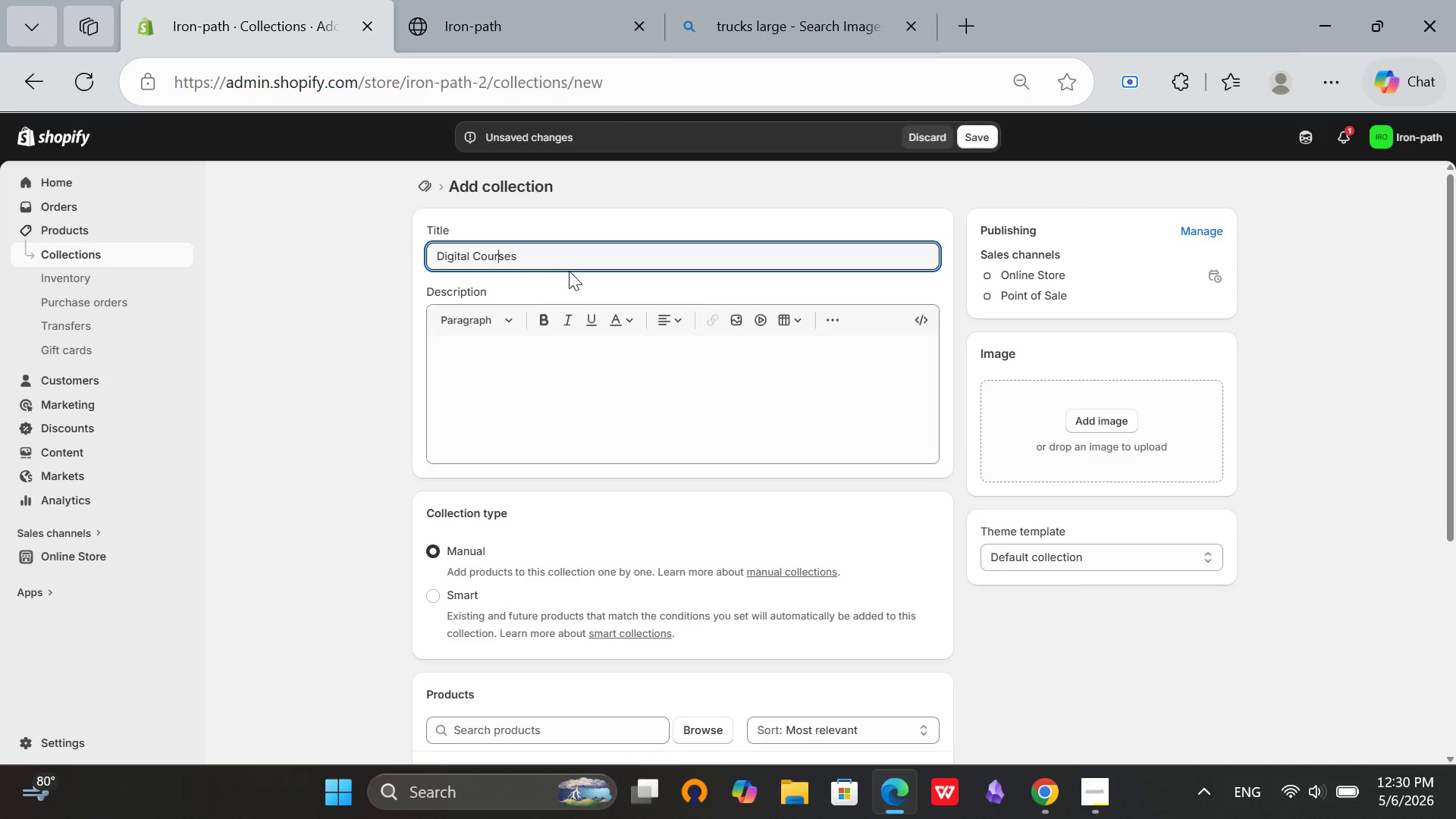 
left_click([440, 595])
 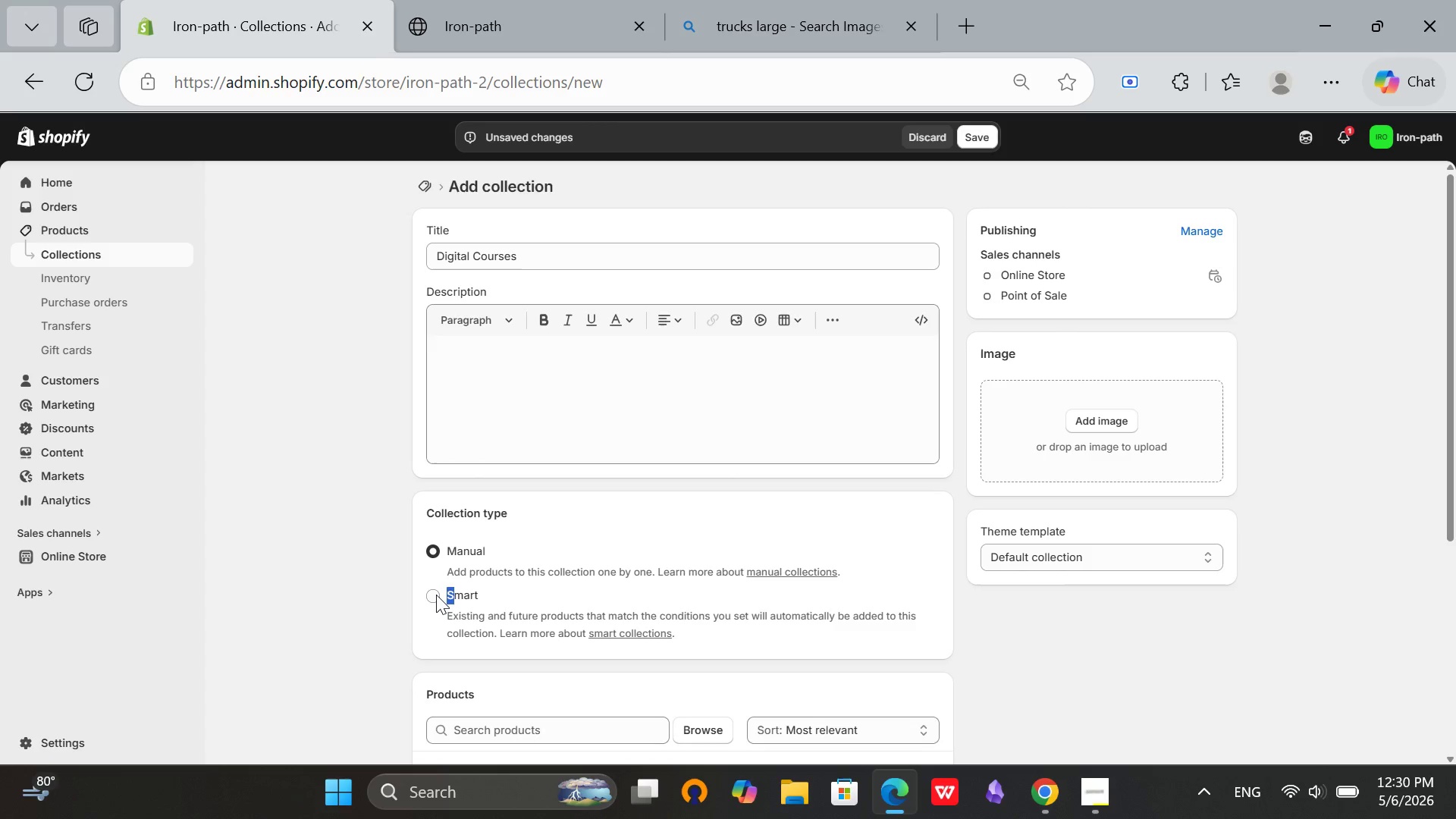 
left_click([436, 595])
 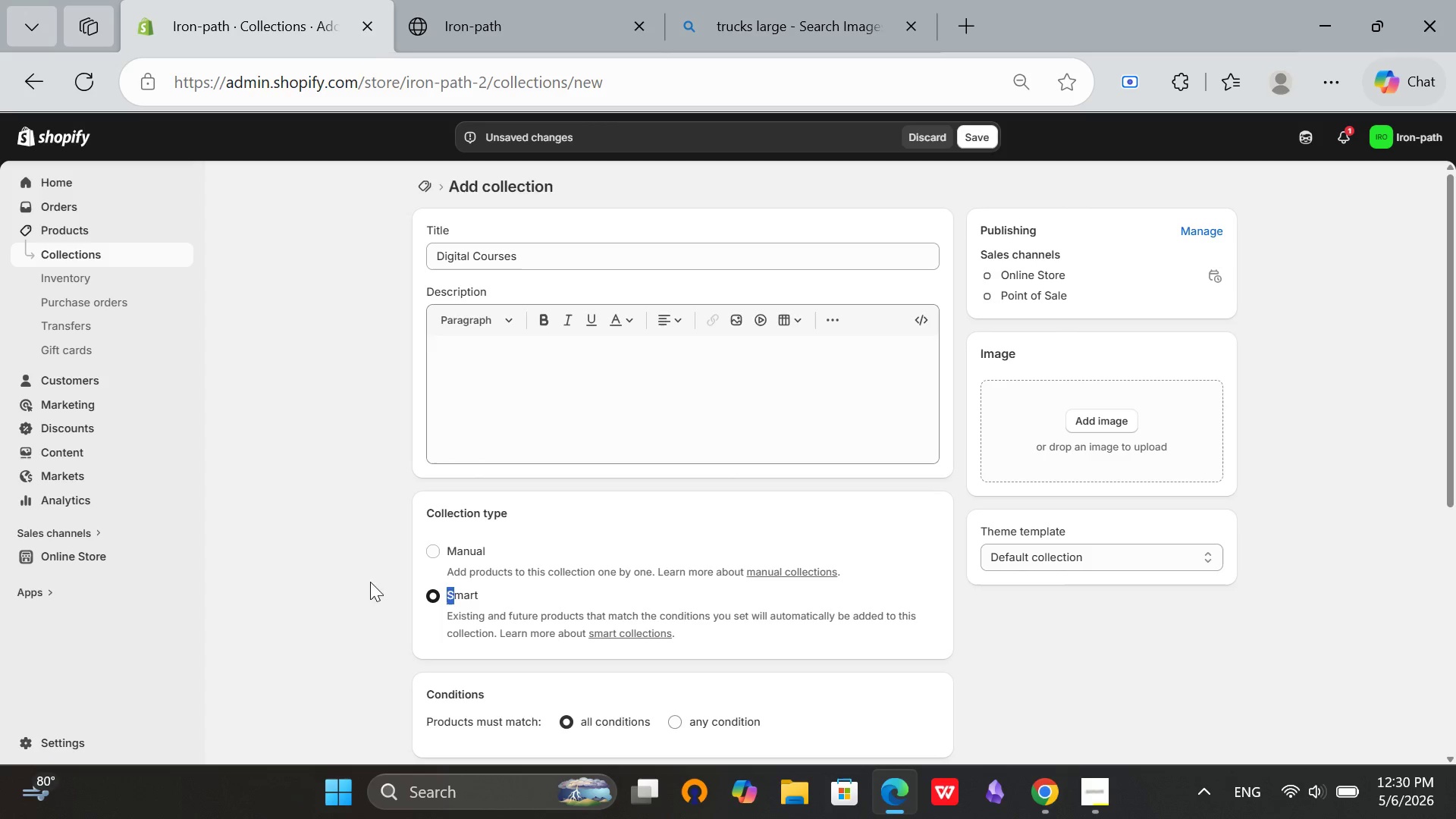 
left_click([343, 570])
 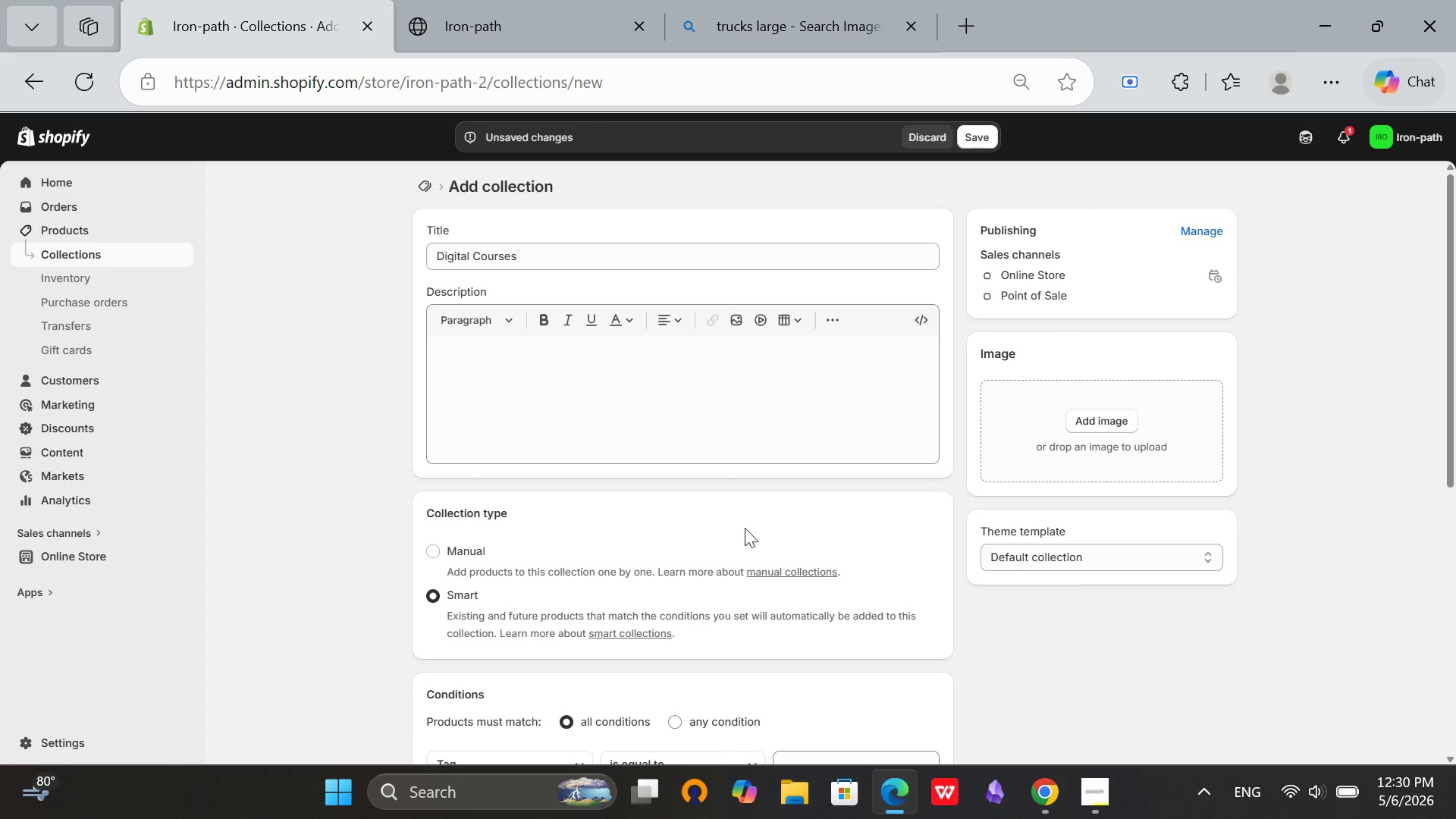 
scroll: coordinate [764, 528], scroll_direction: down, amount: 6.0
 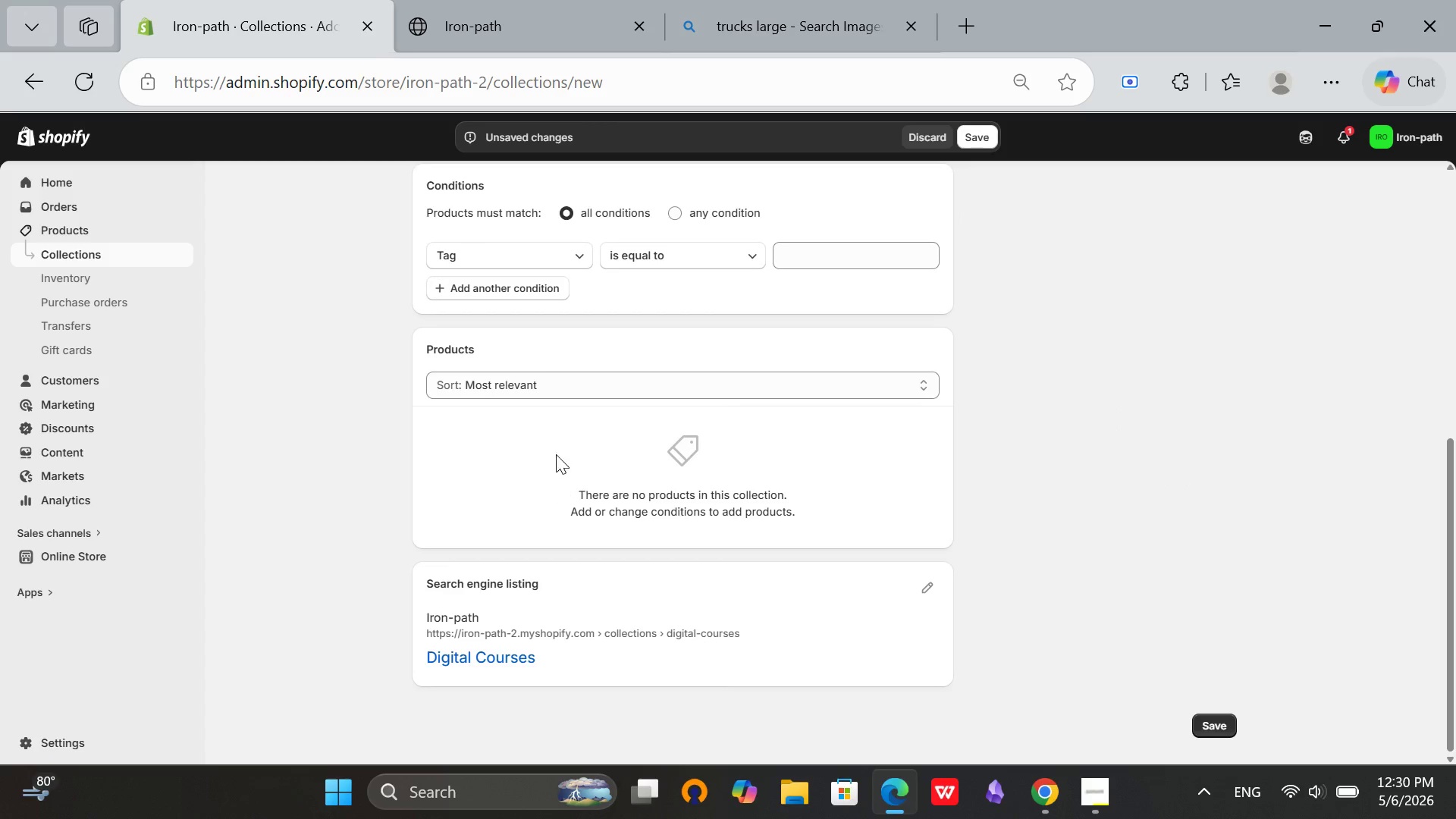 
scroll: coordinate [536, 397], scroll_direction: up, amount: 2.0
 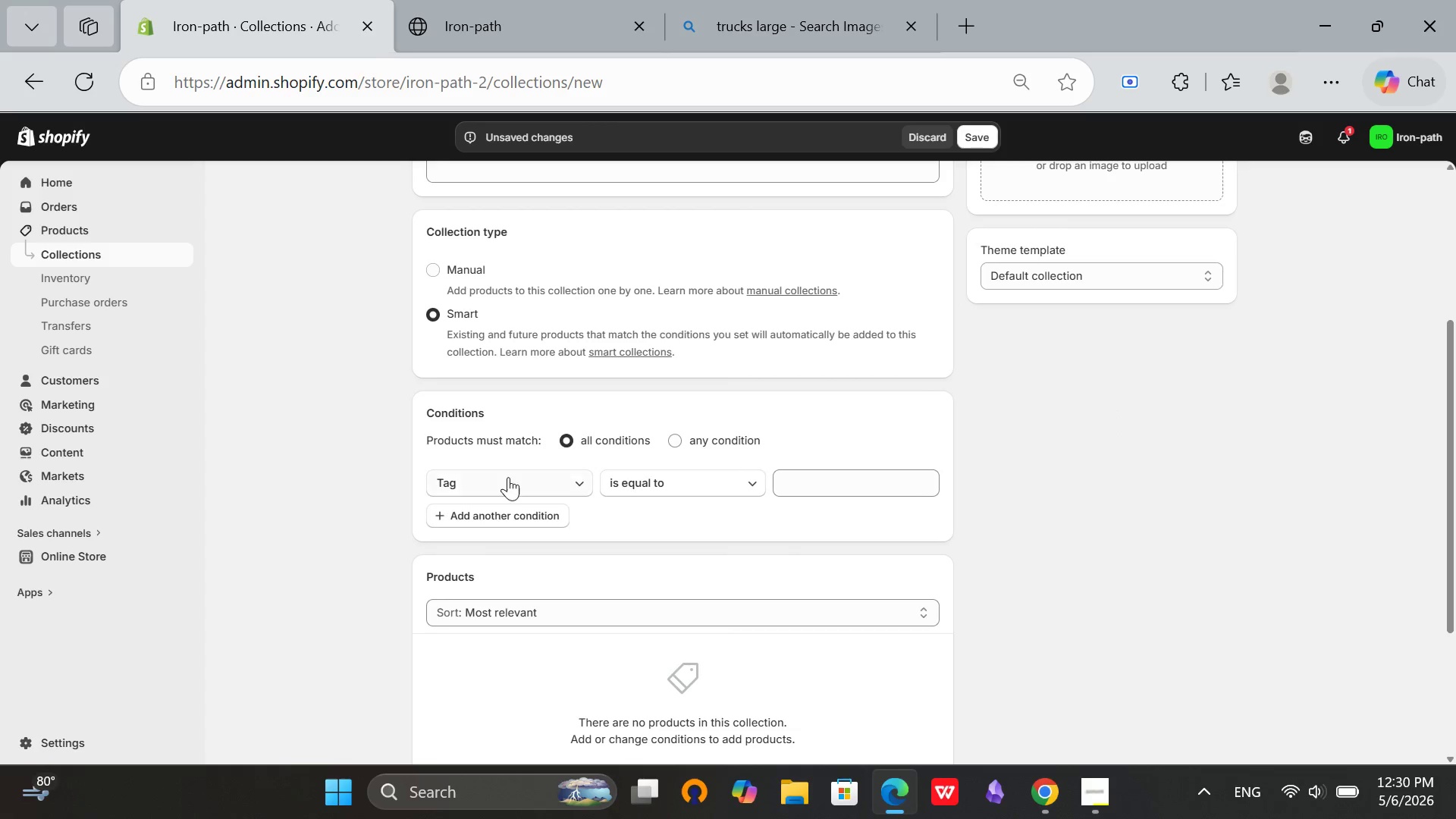 
left_click([507, 477])
 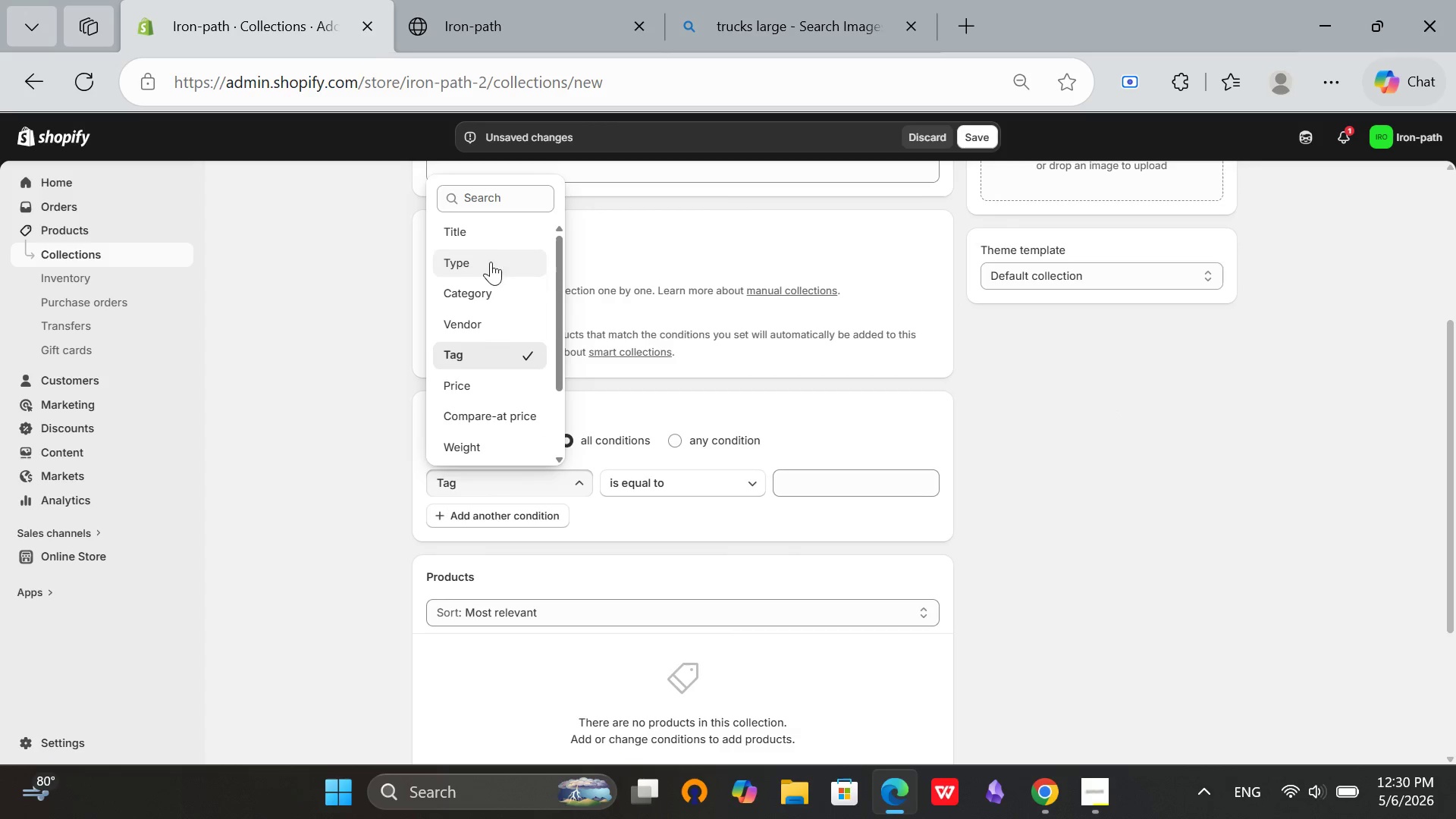 
left_click([488, 250])
 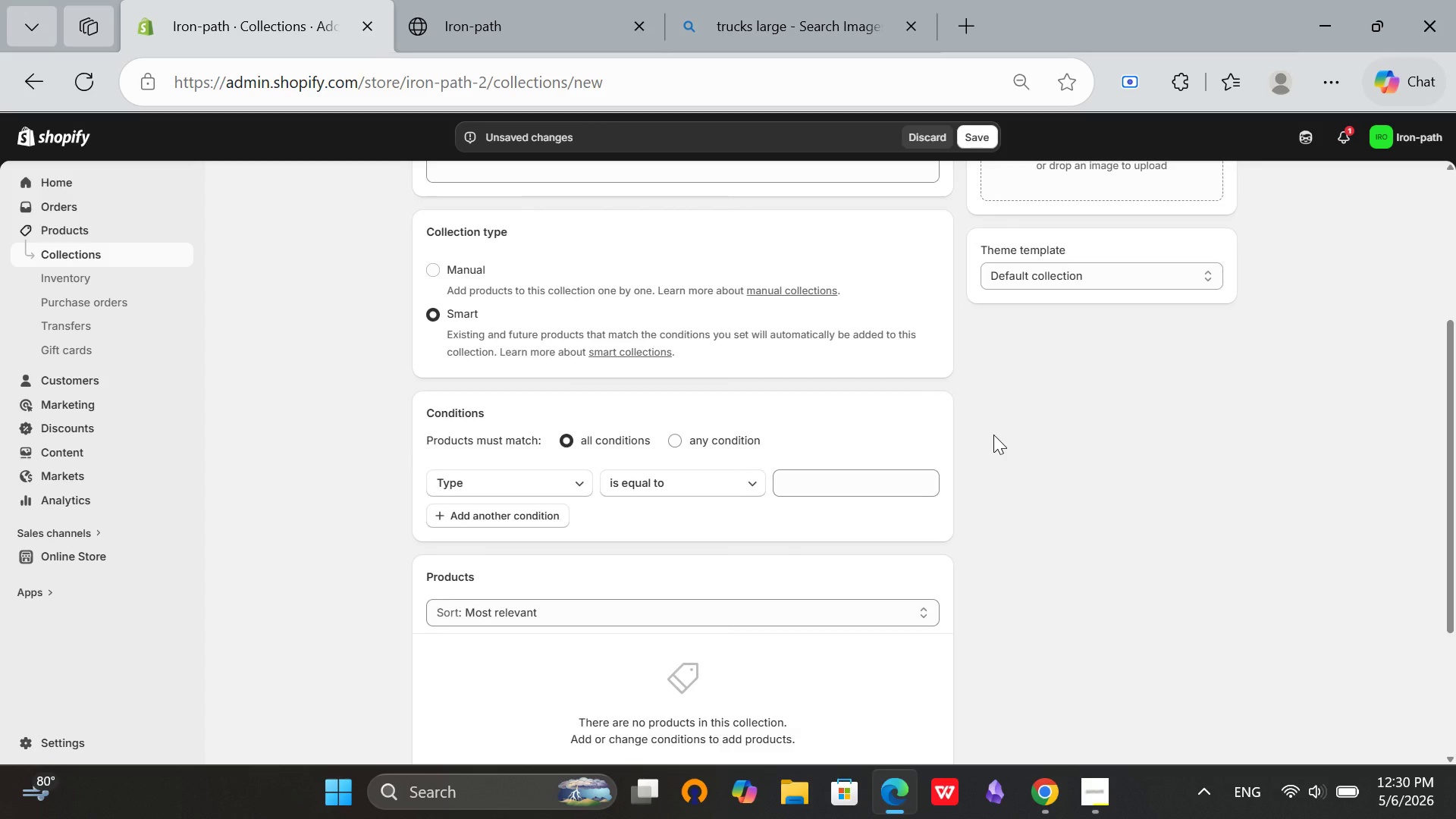 
wait(8.62)
 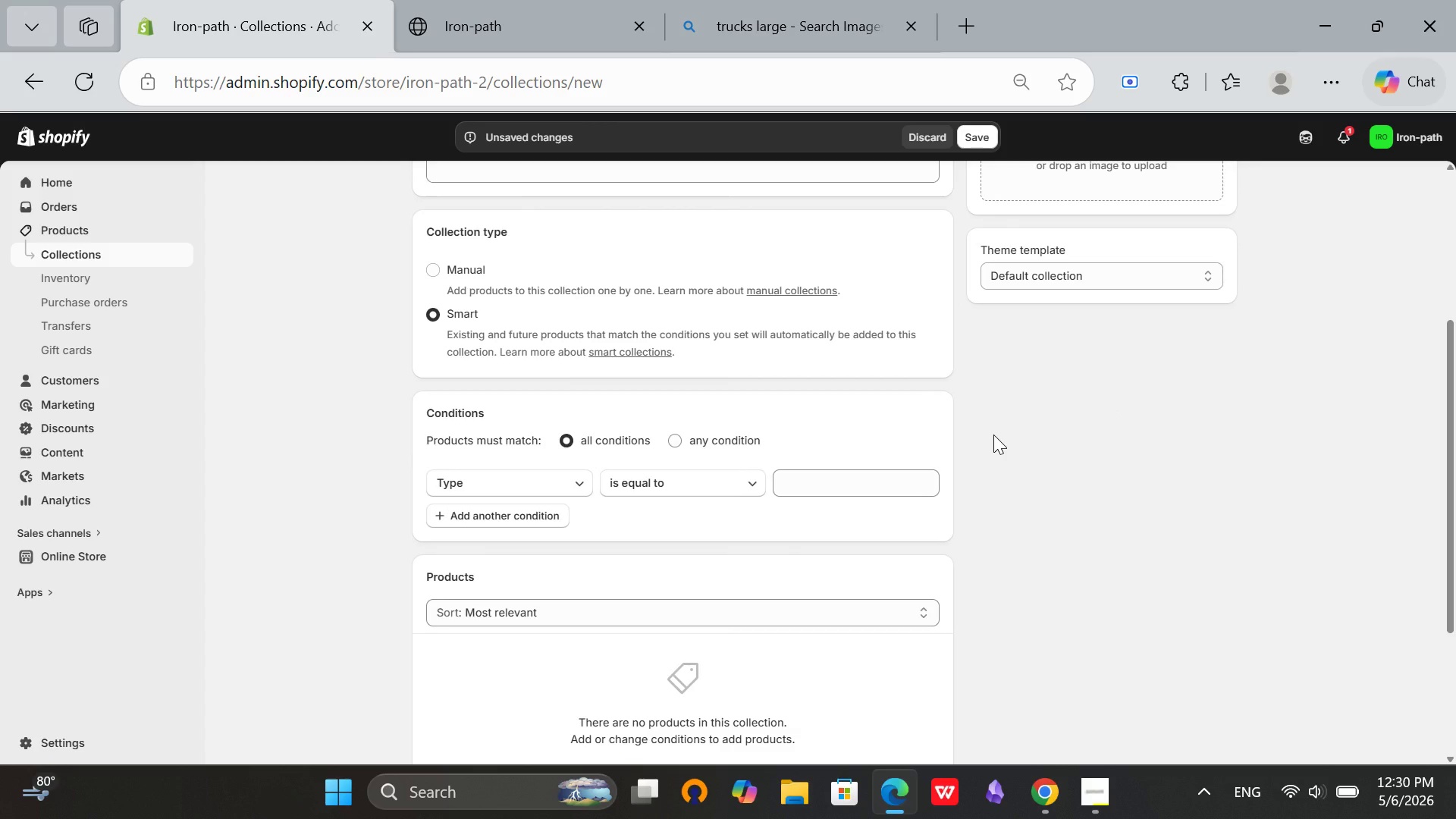 
left_click([530, 472])
 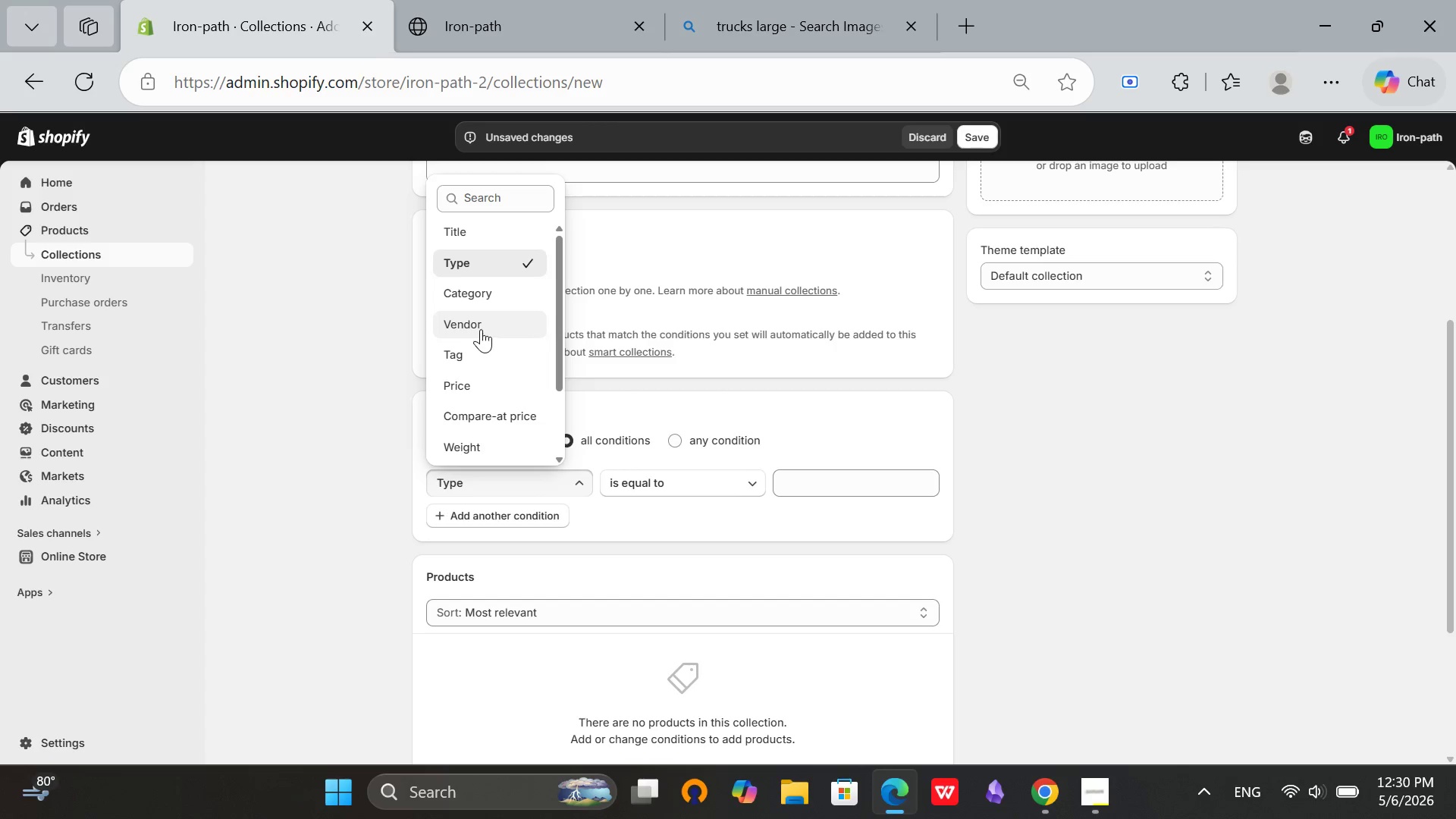 
scroll: coordinate [491, 287], scroll_direction: none, amount: 0.0
 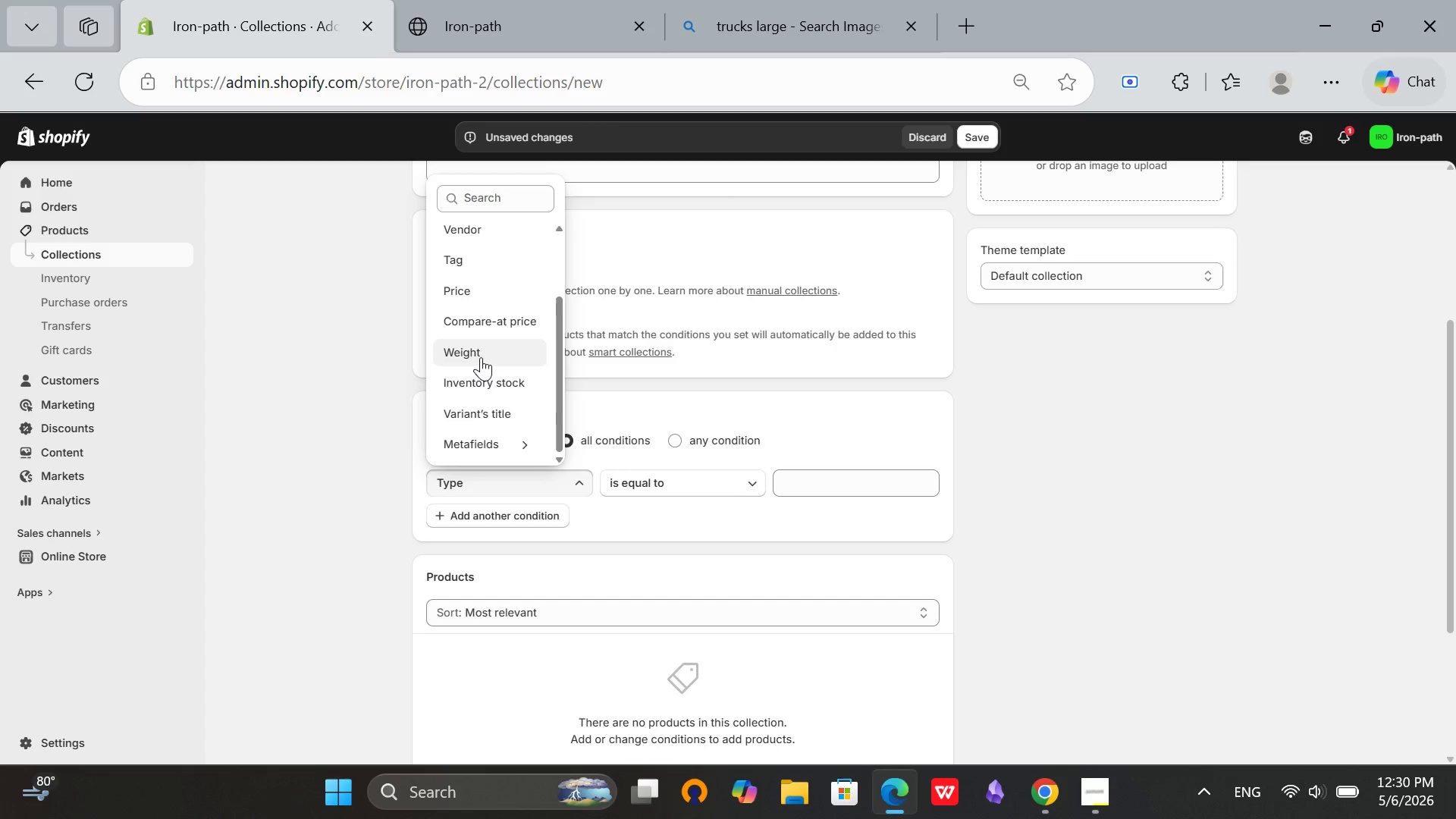 
left_click([481, 356])
 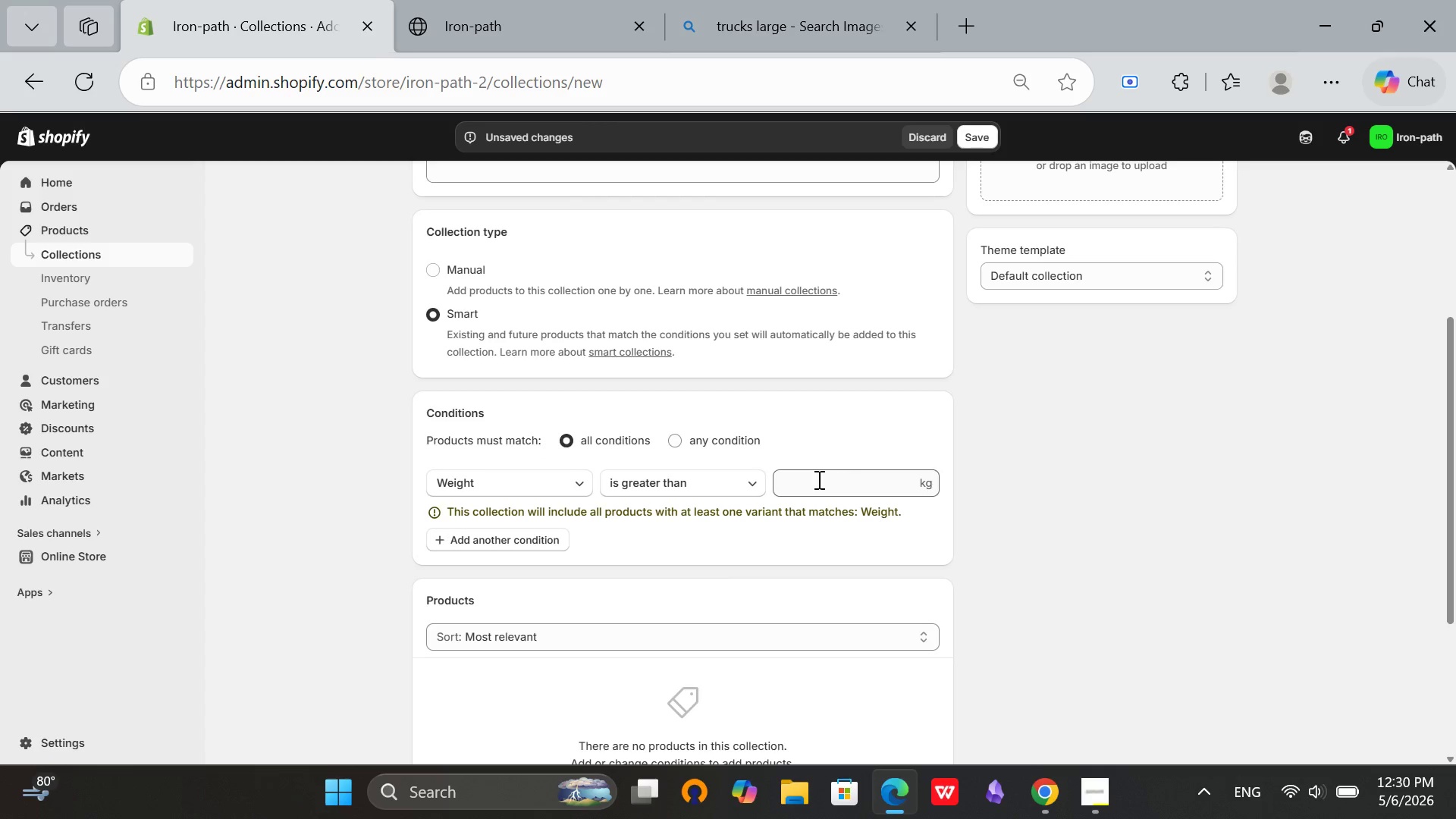 
left_click([711, 480])
 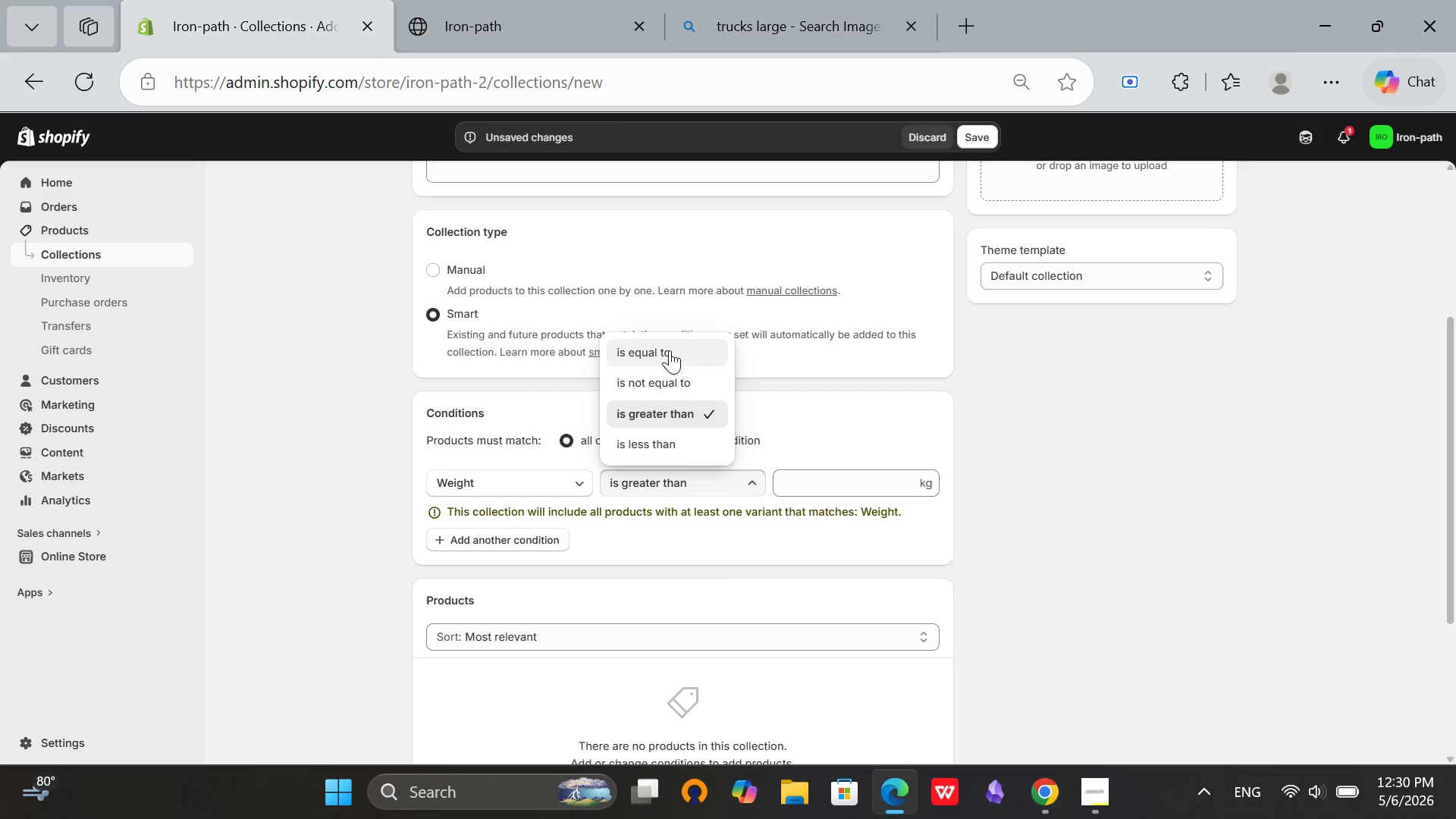 
left_click([667, 443])
 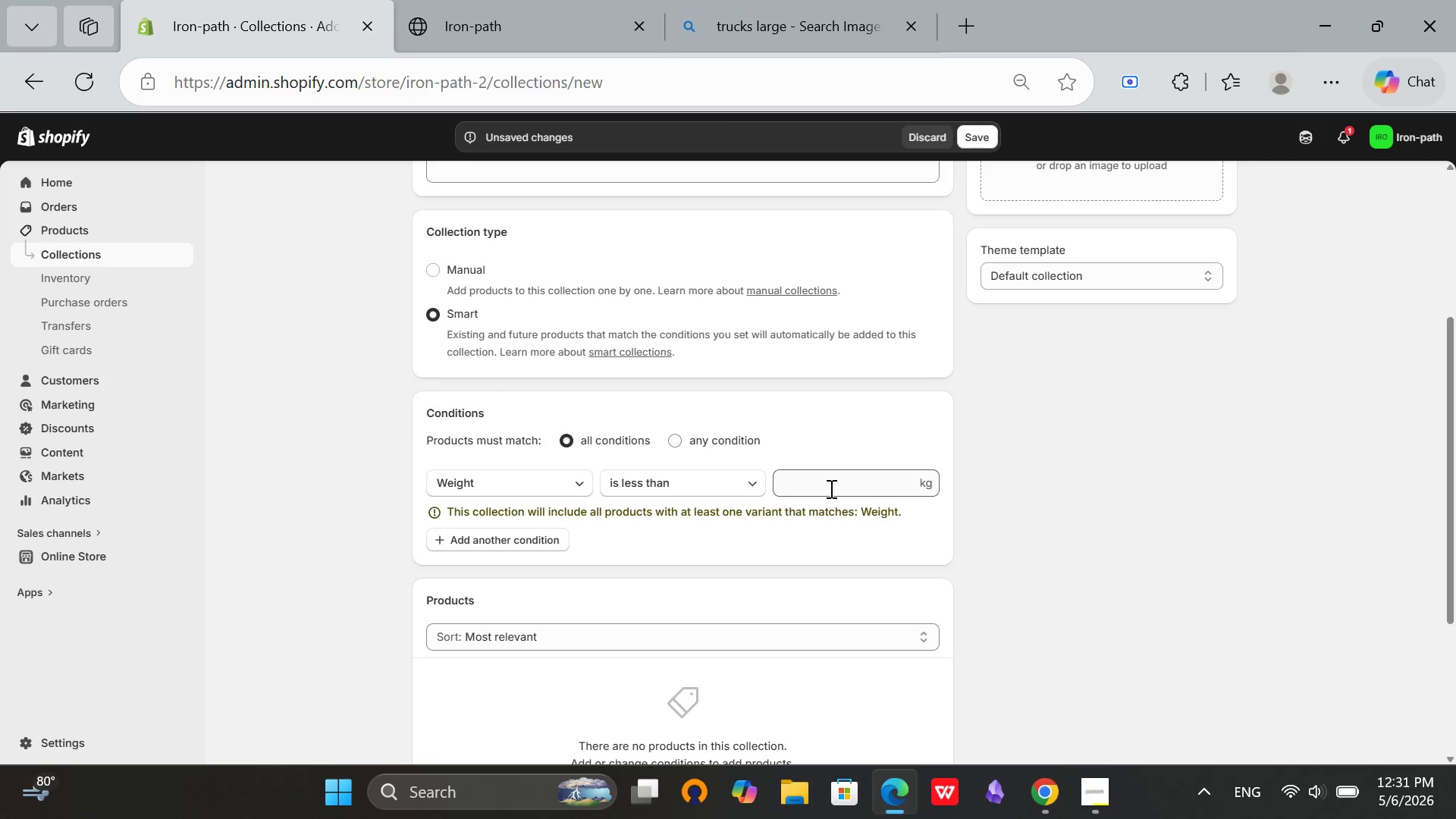 
left_click([830, 488])
 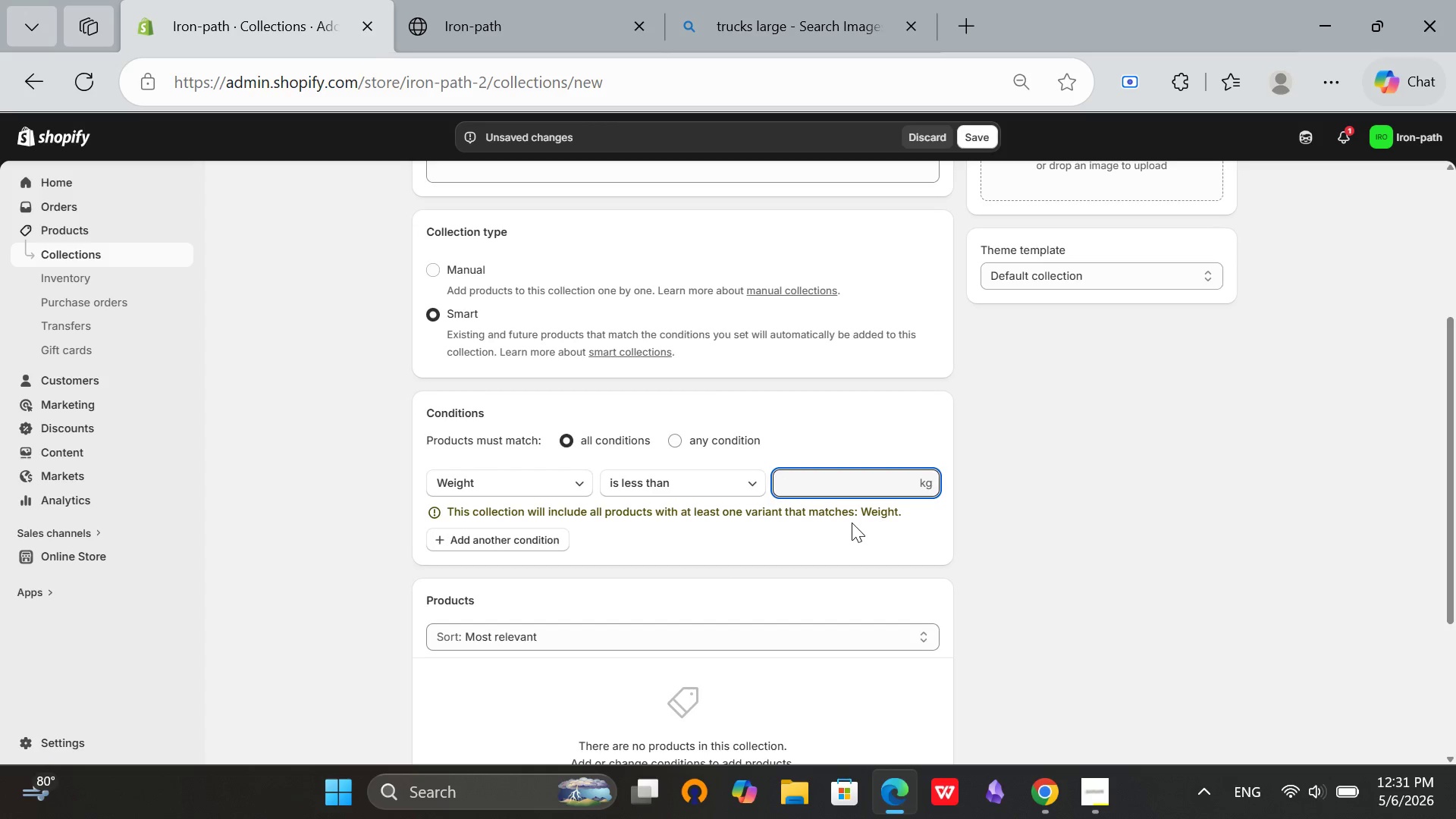 
key(0)
 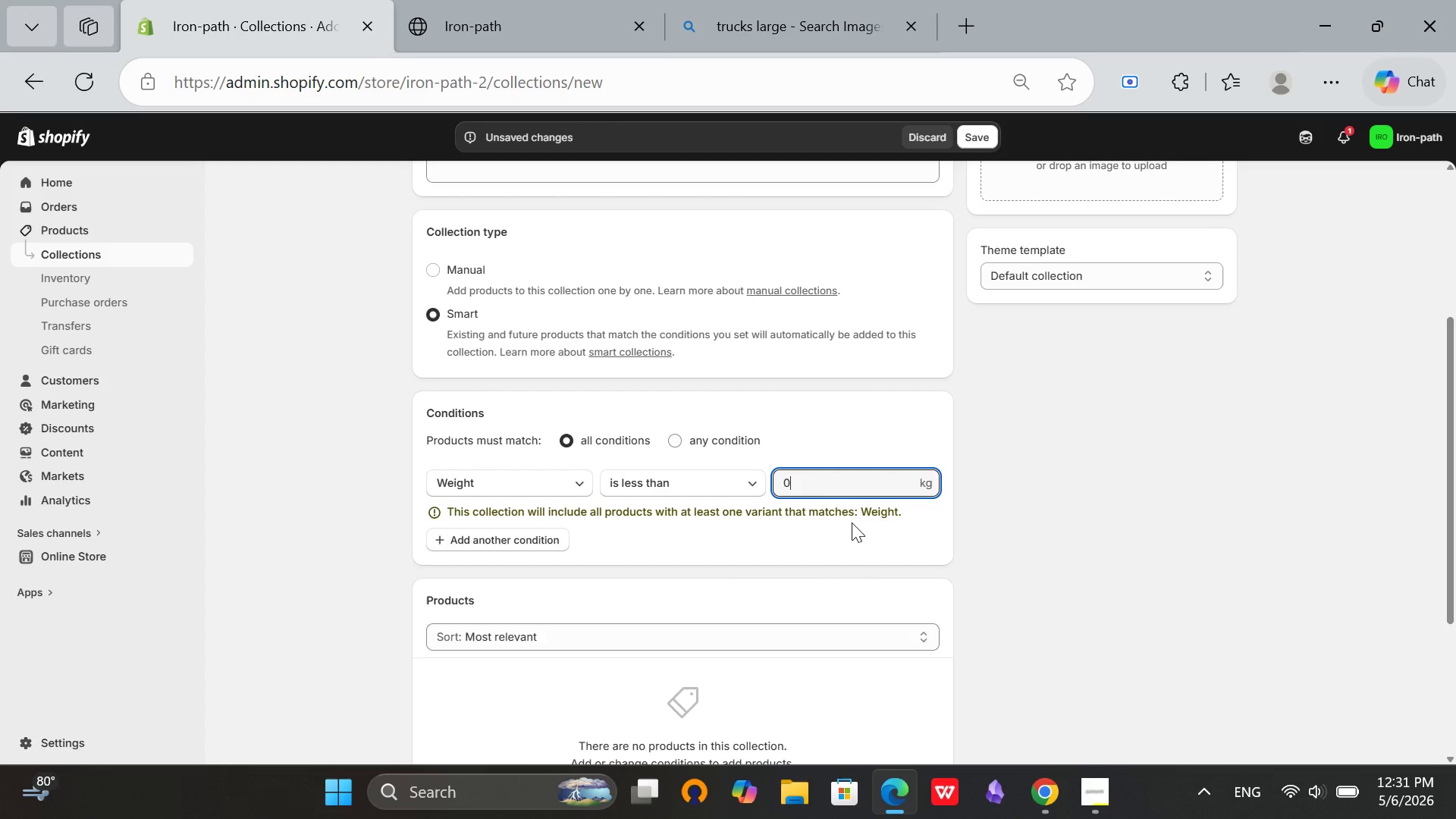 
key(Period)
 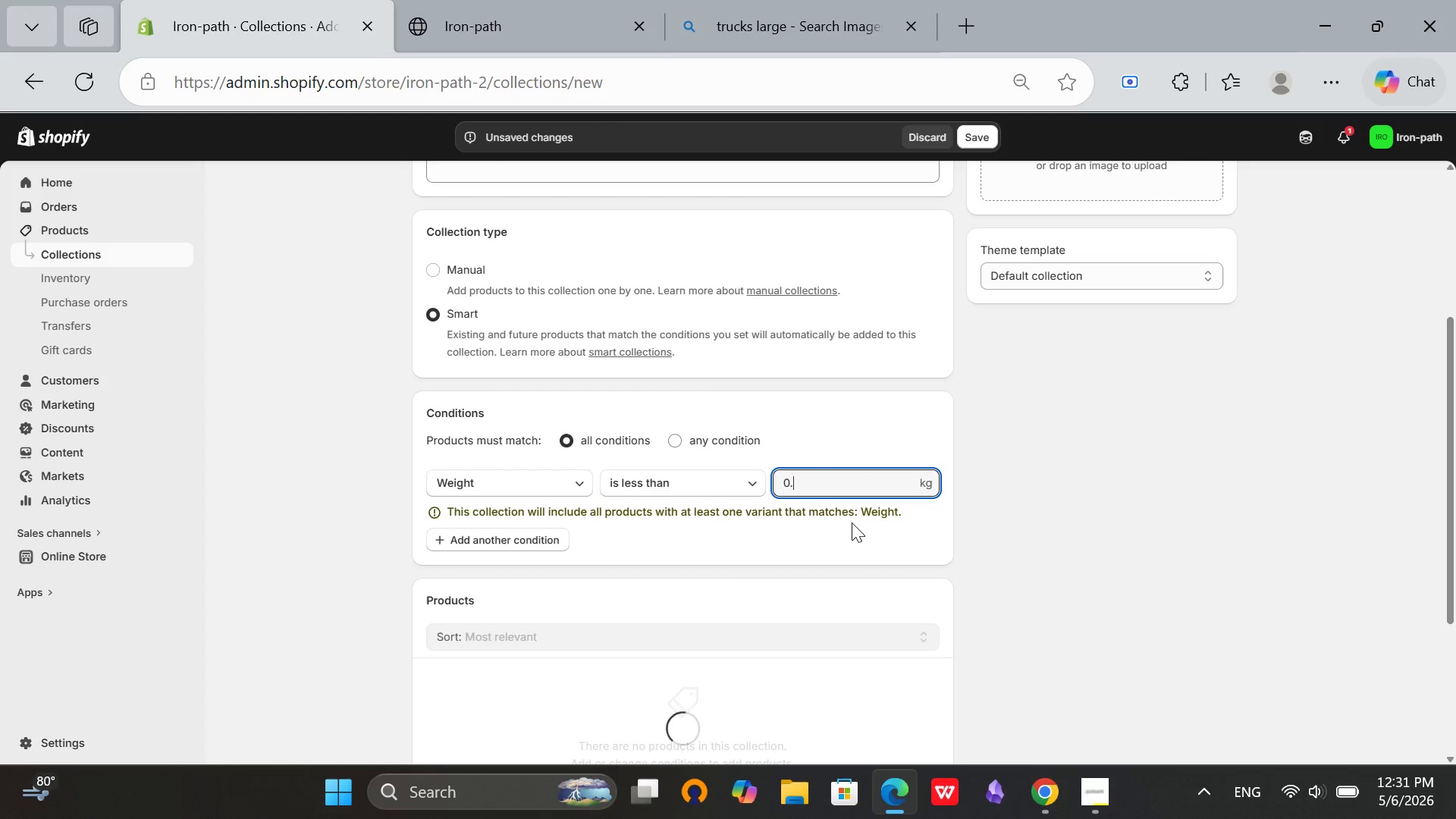 
key(1)
 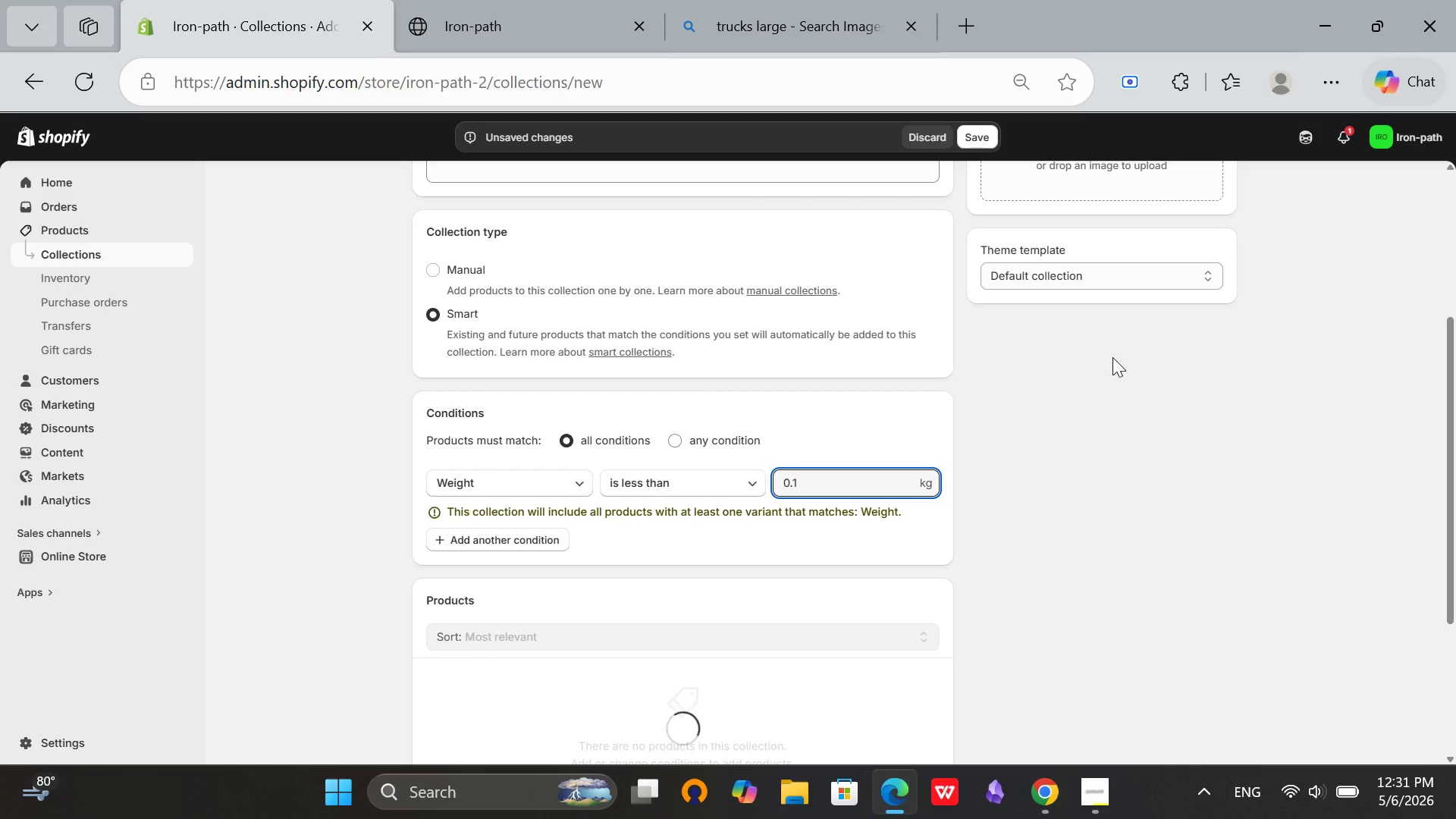 
scroll: coordinate [922, 523], scroll_direction: down, amount: 4.0
 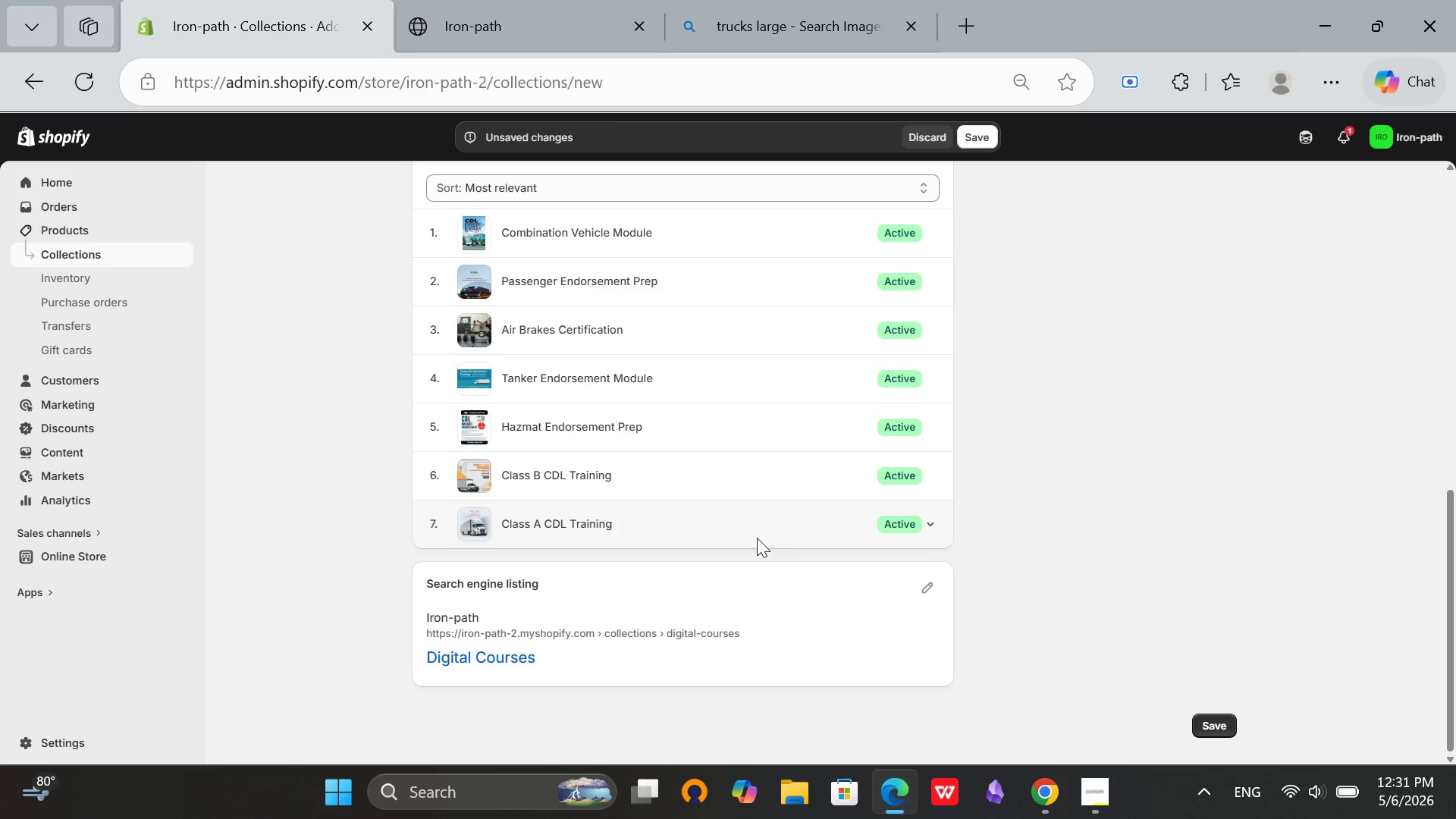 
scroll: coordinate [1018, 401], scroll_direction: up, amount: 16.0
 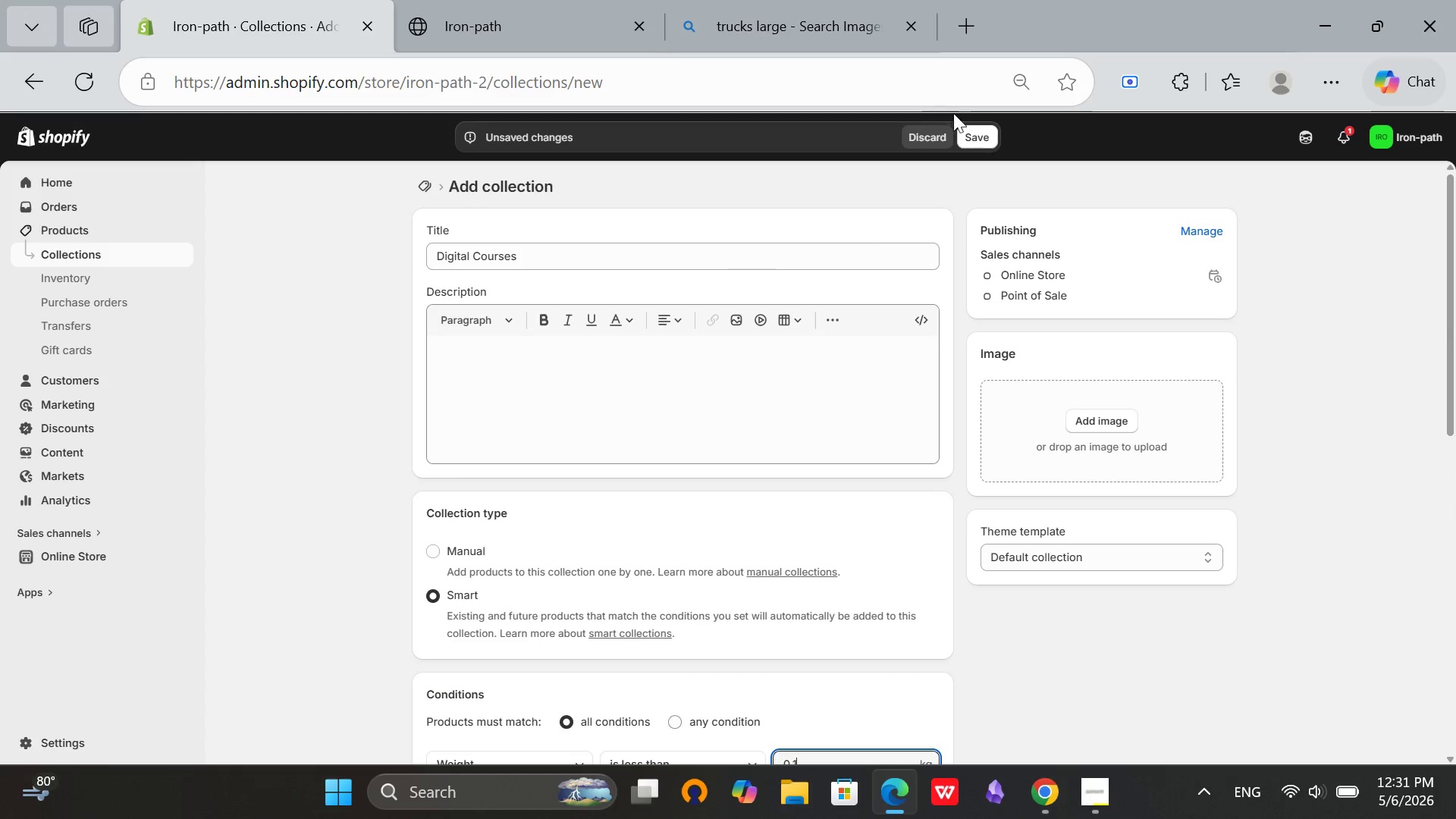 
left_click([976, 135])
 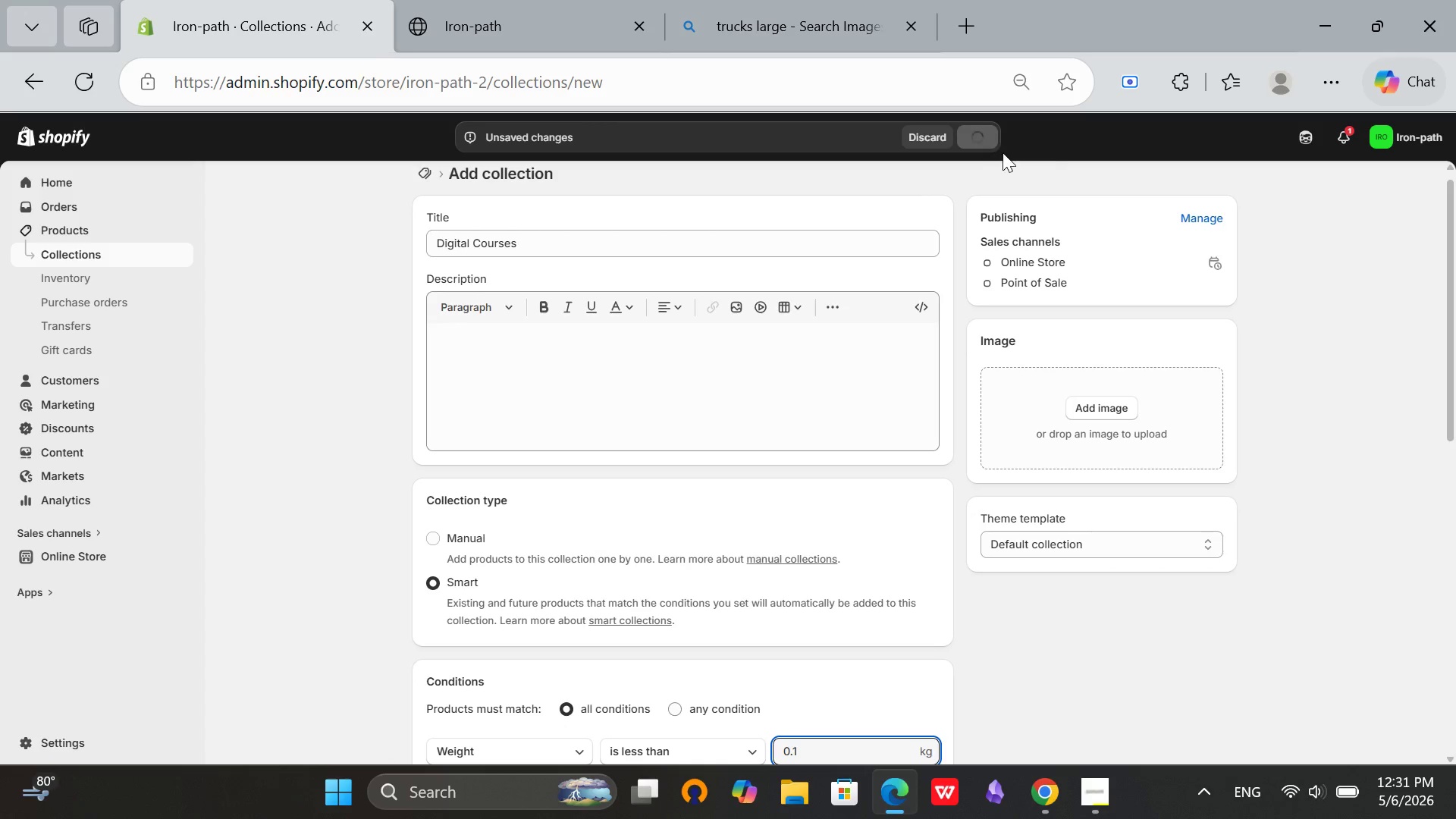 
wait(5.38)
 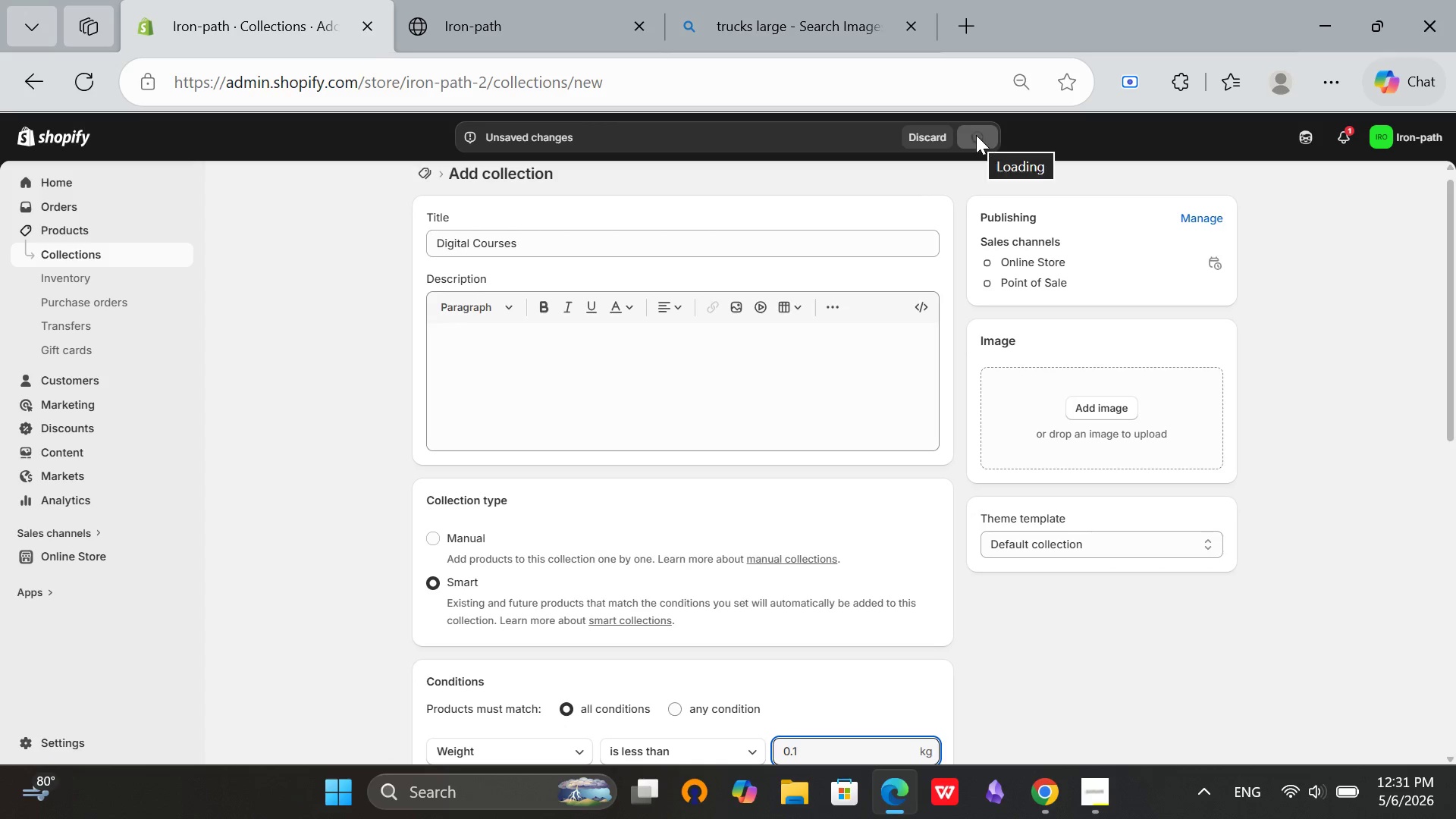 
scroll: coordinate [515, 322], scroll_direction: up, amount: 11.0
 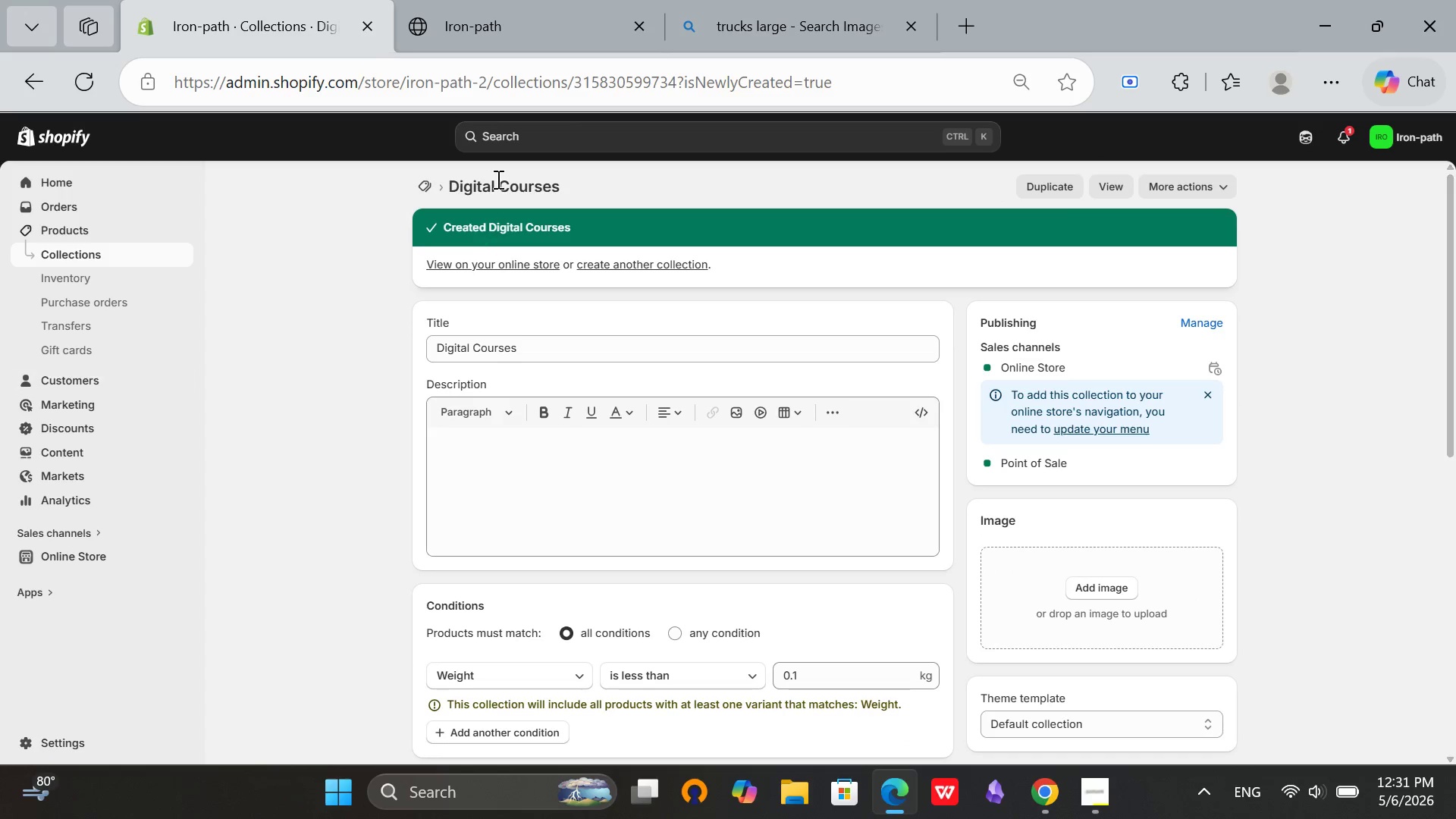 
left_click([522, 133])
 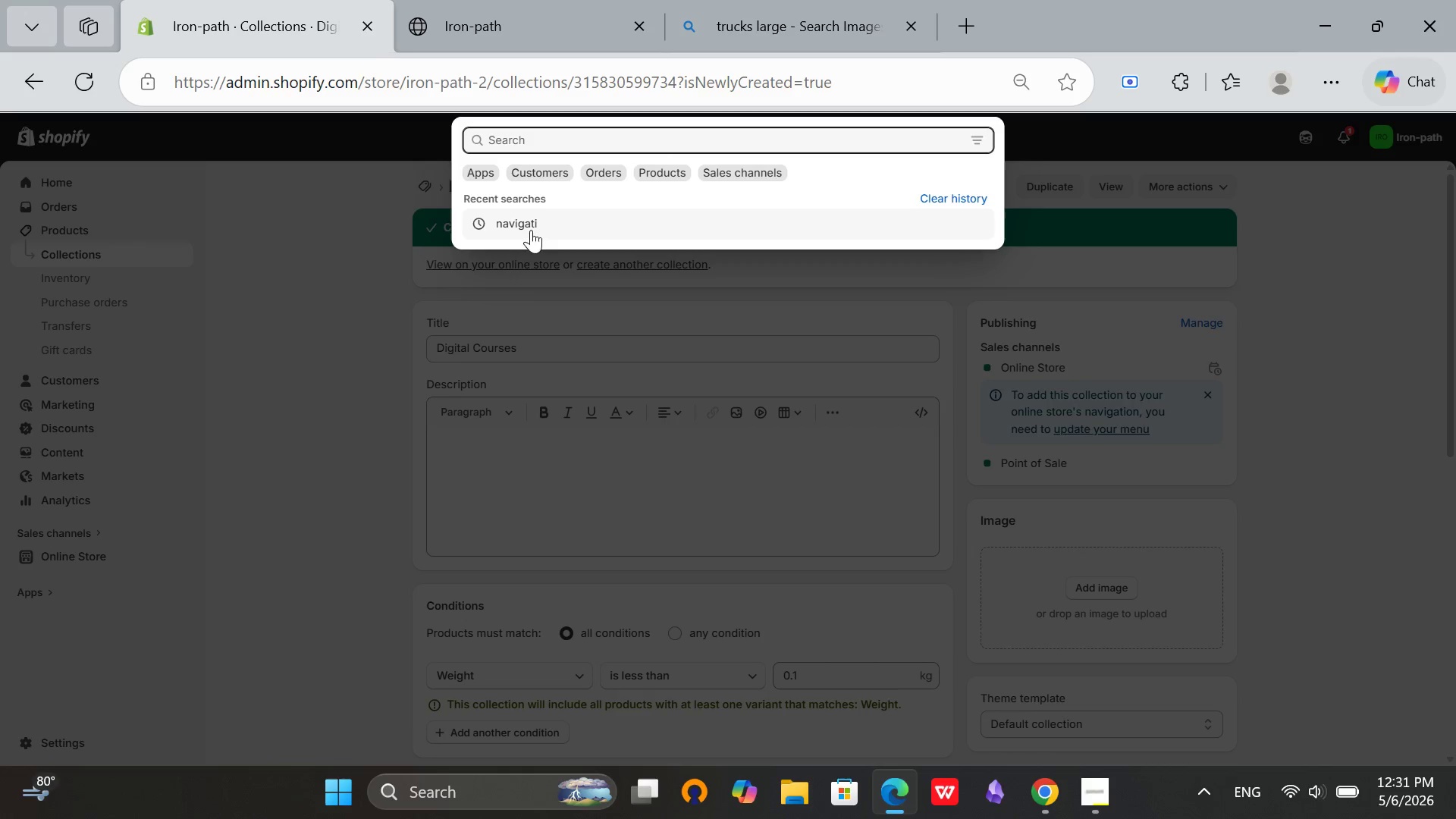 
left_click([531, 230])
 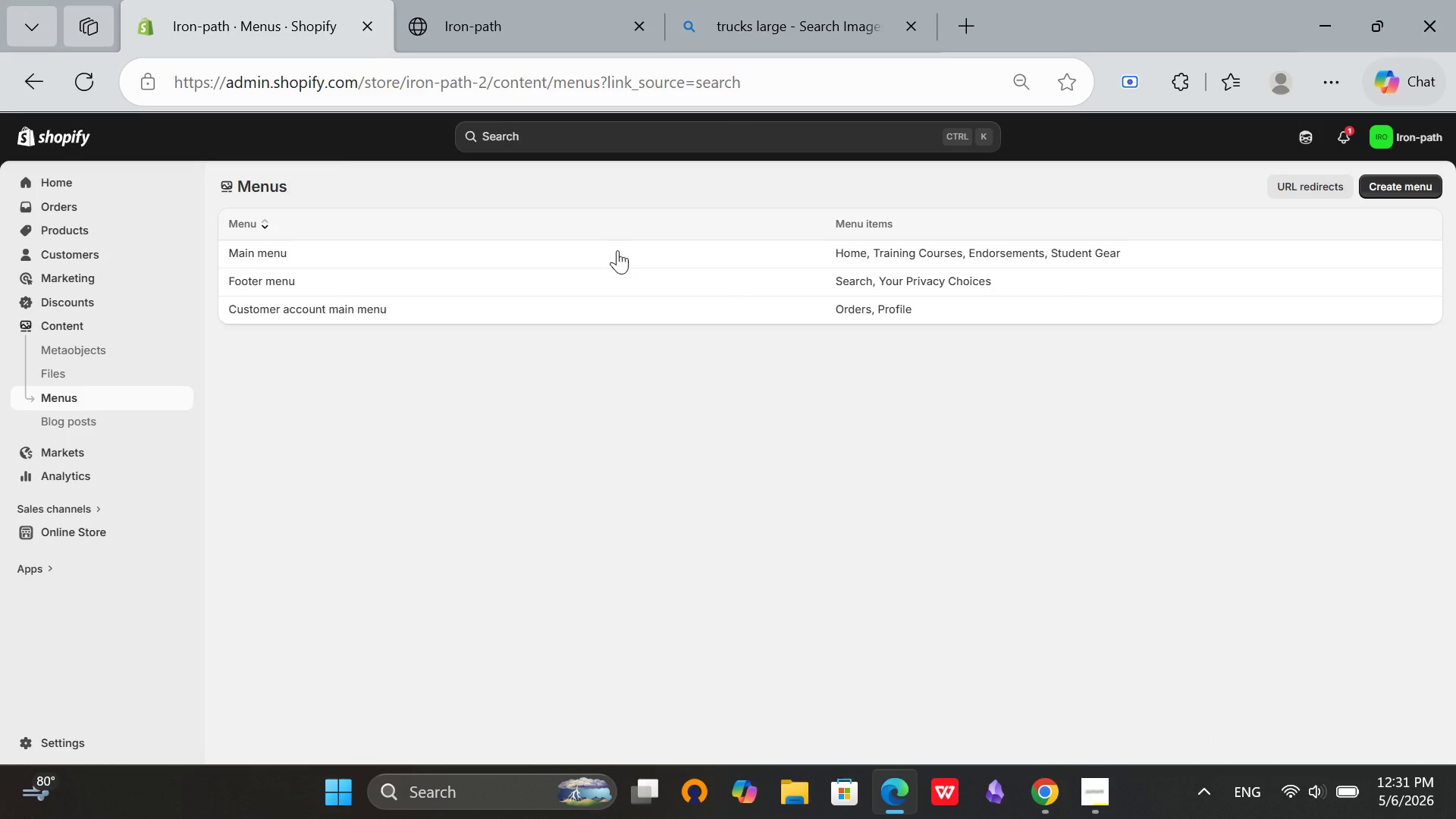 
wait(6.66)
 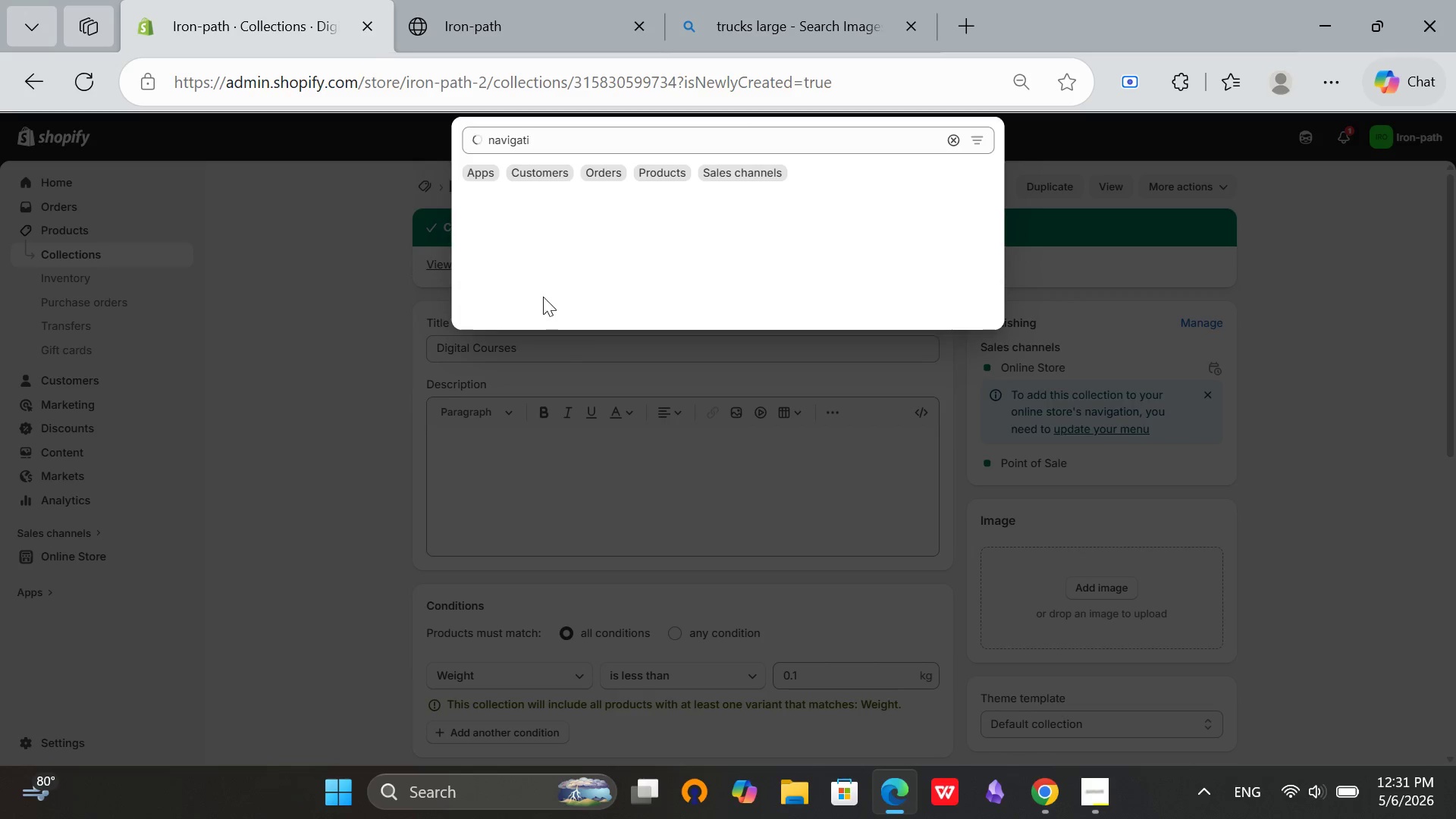 
left_click([999, 249])
 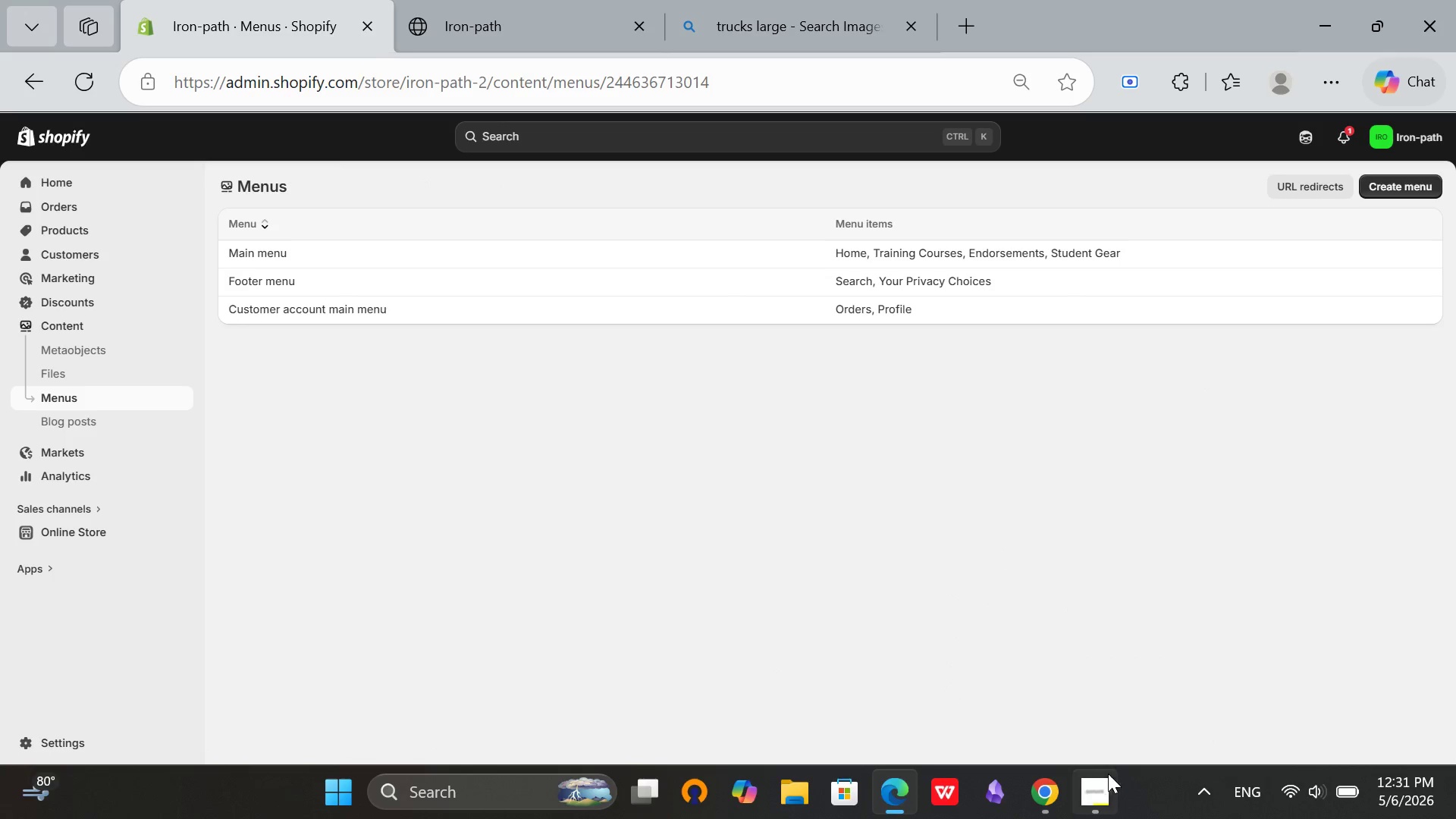 
left_click([1101, 799])